 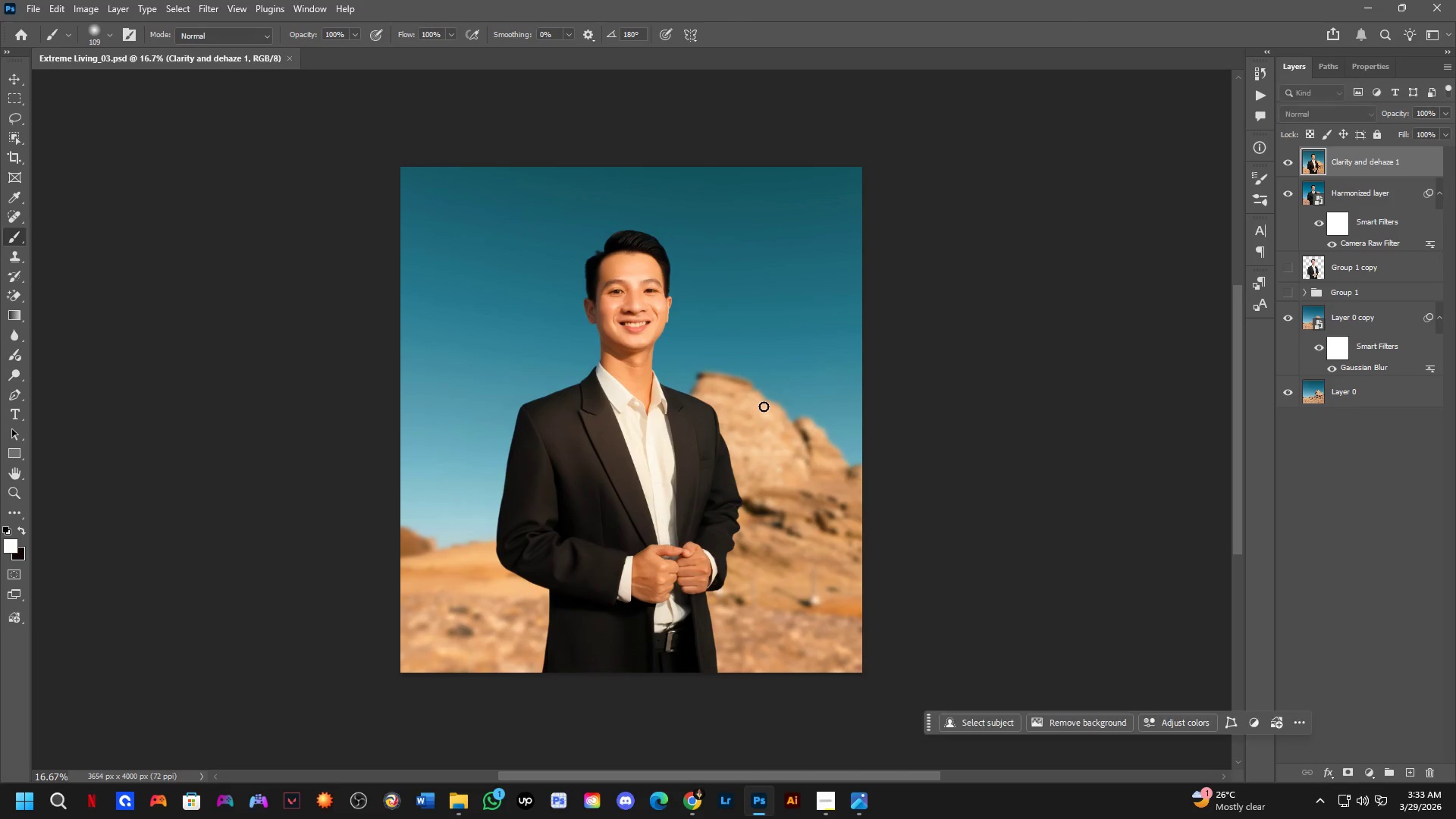 
left_click([1345, 385])
 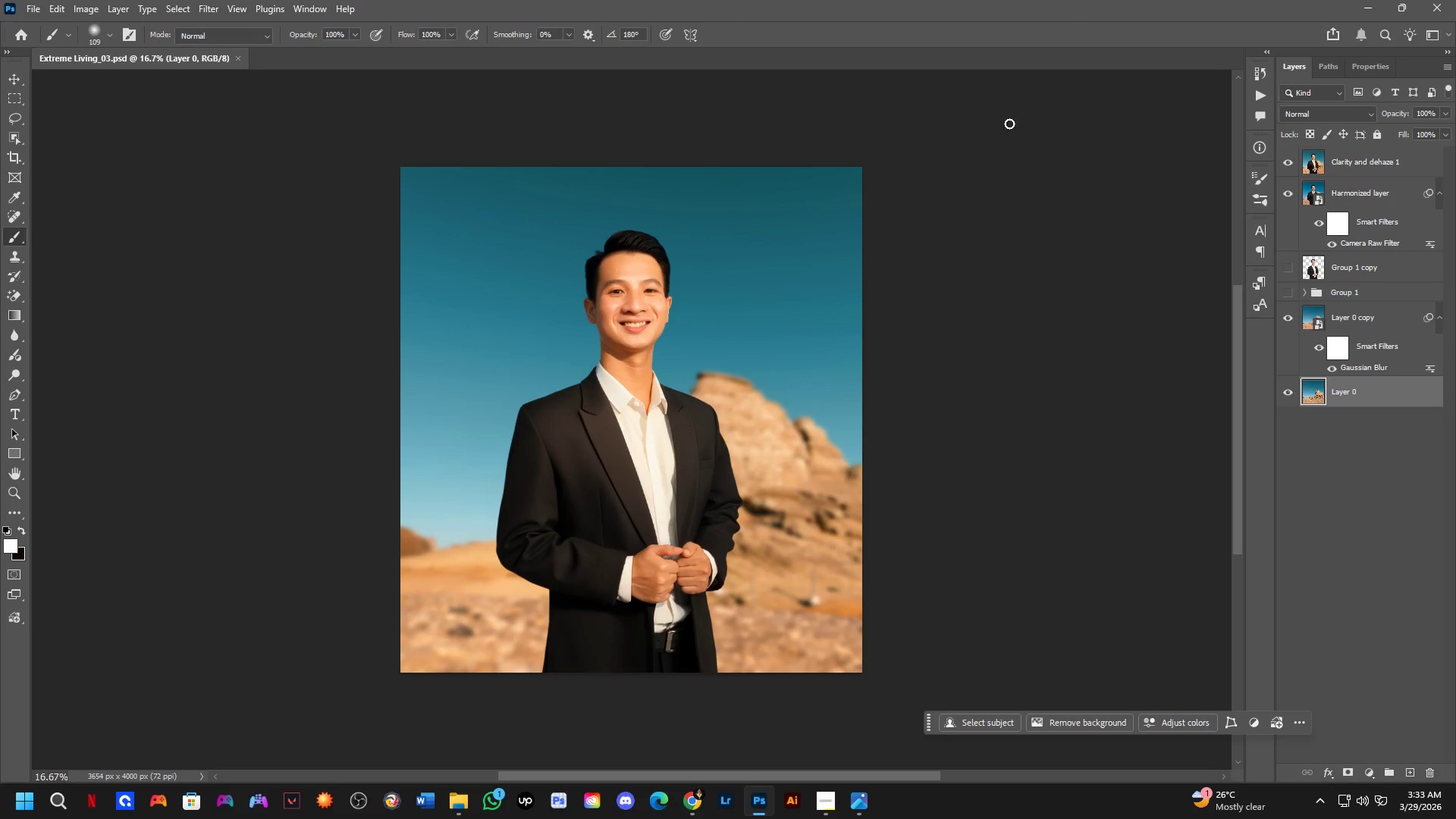 
wait(5.39)
 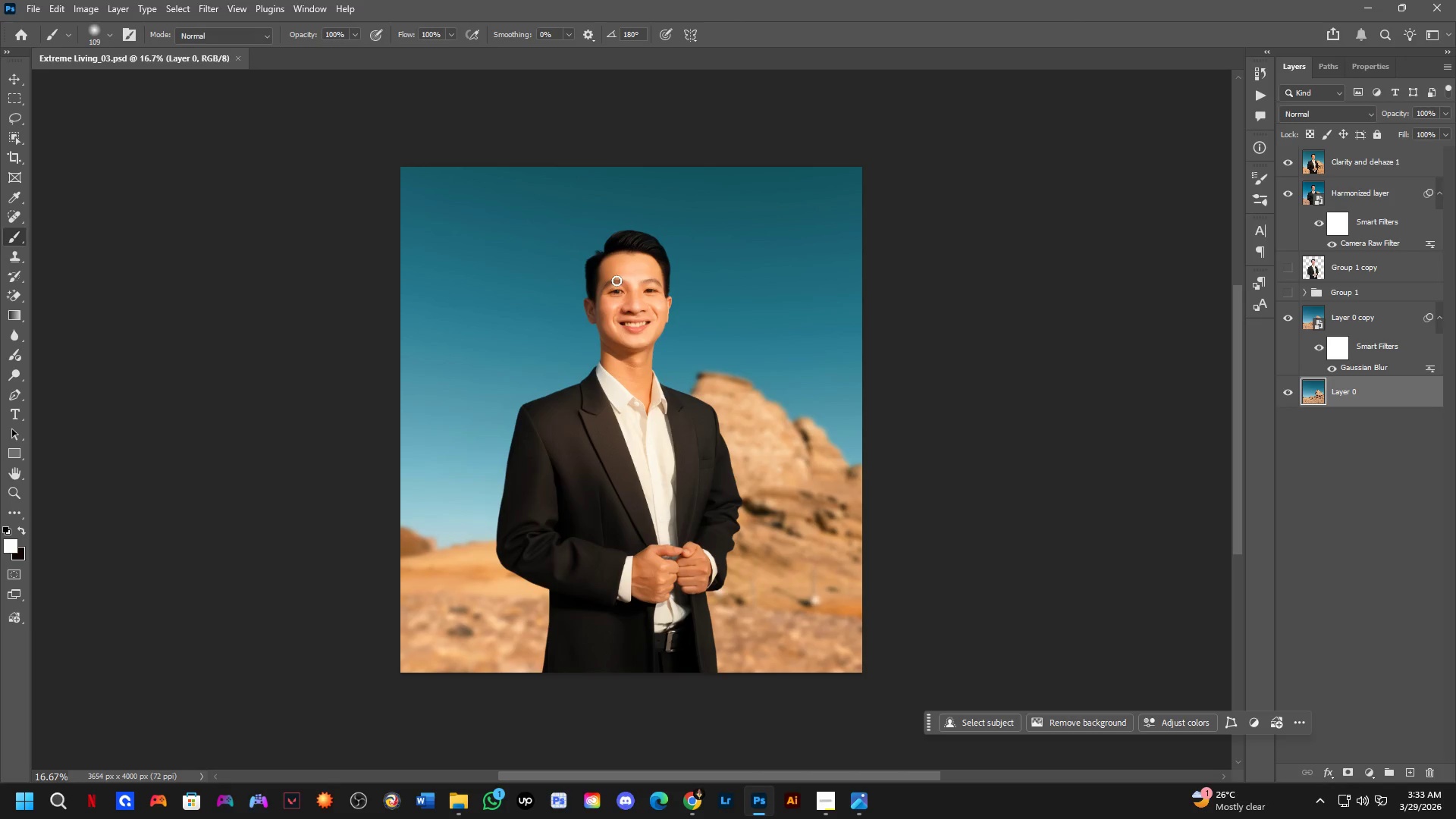 
double_click([1345, 389])
 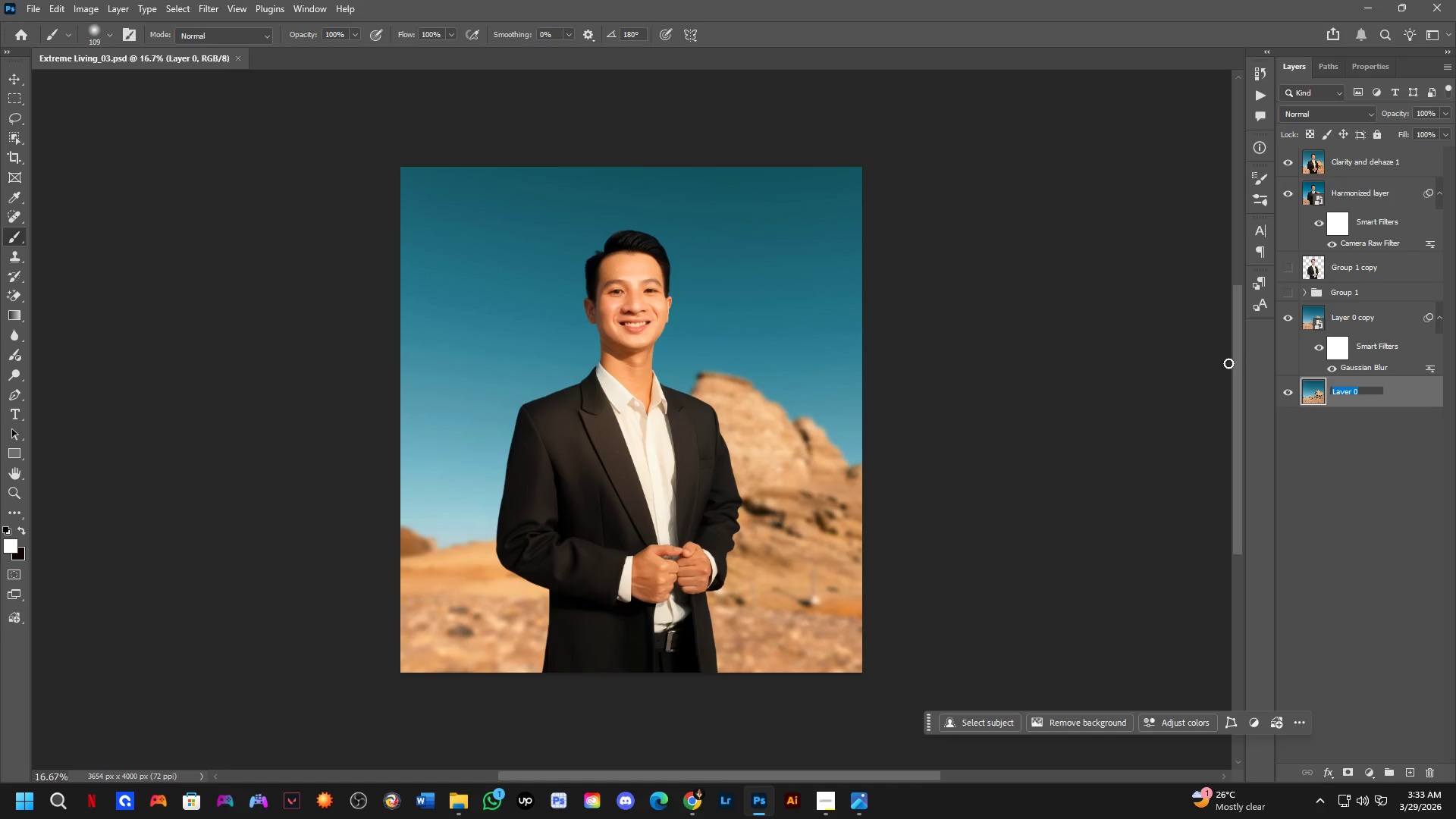 
type(Backround)
key(NumpadEnter)
 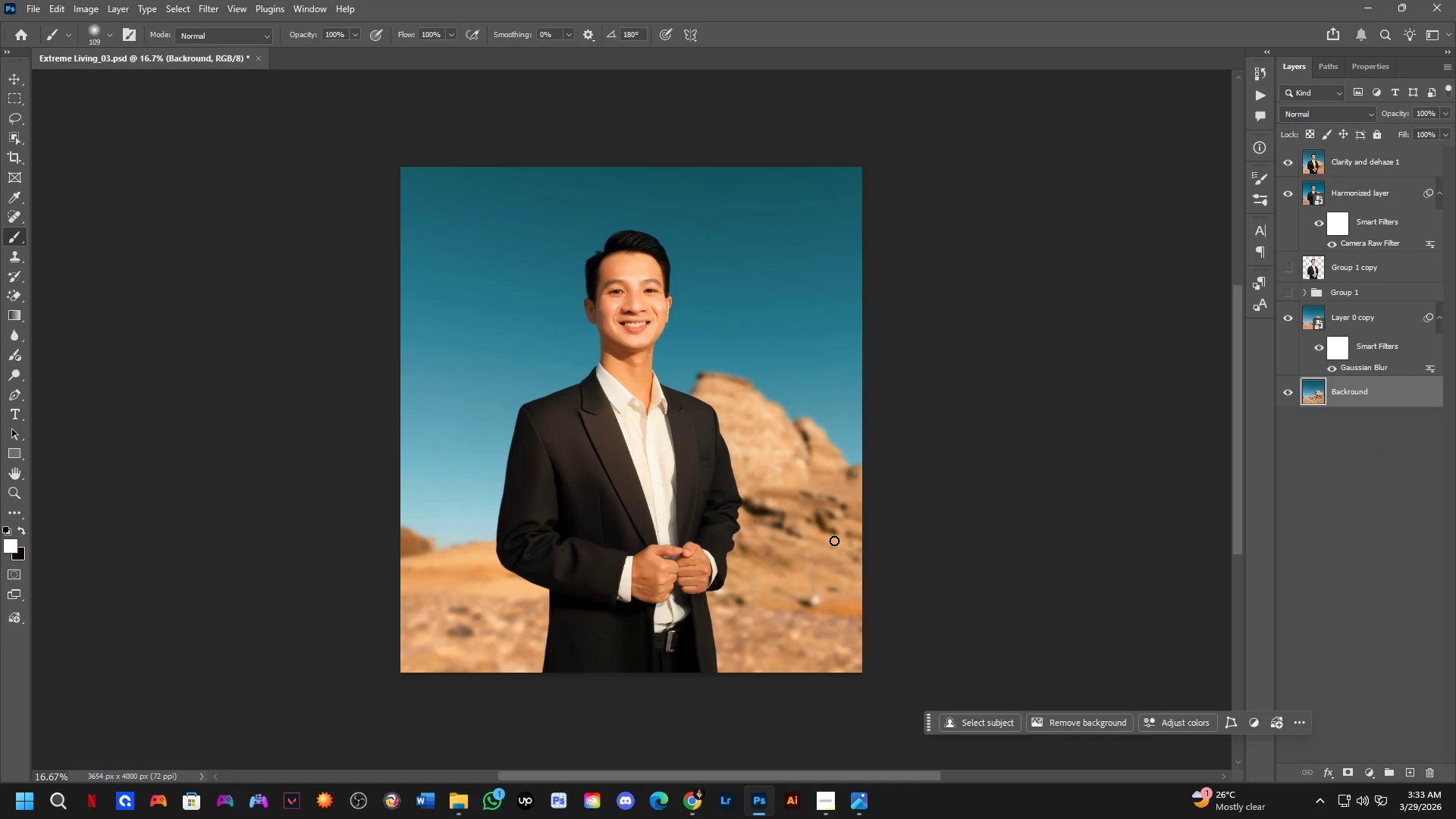 
wait(19.91)
 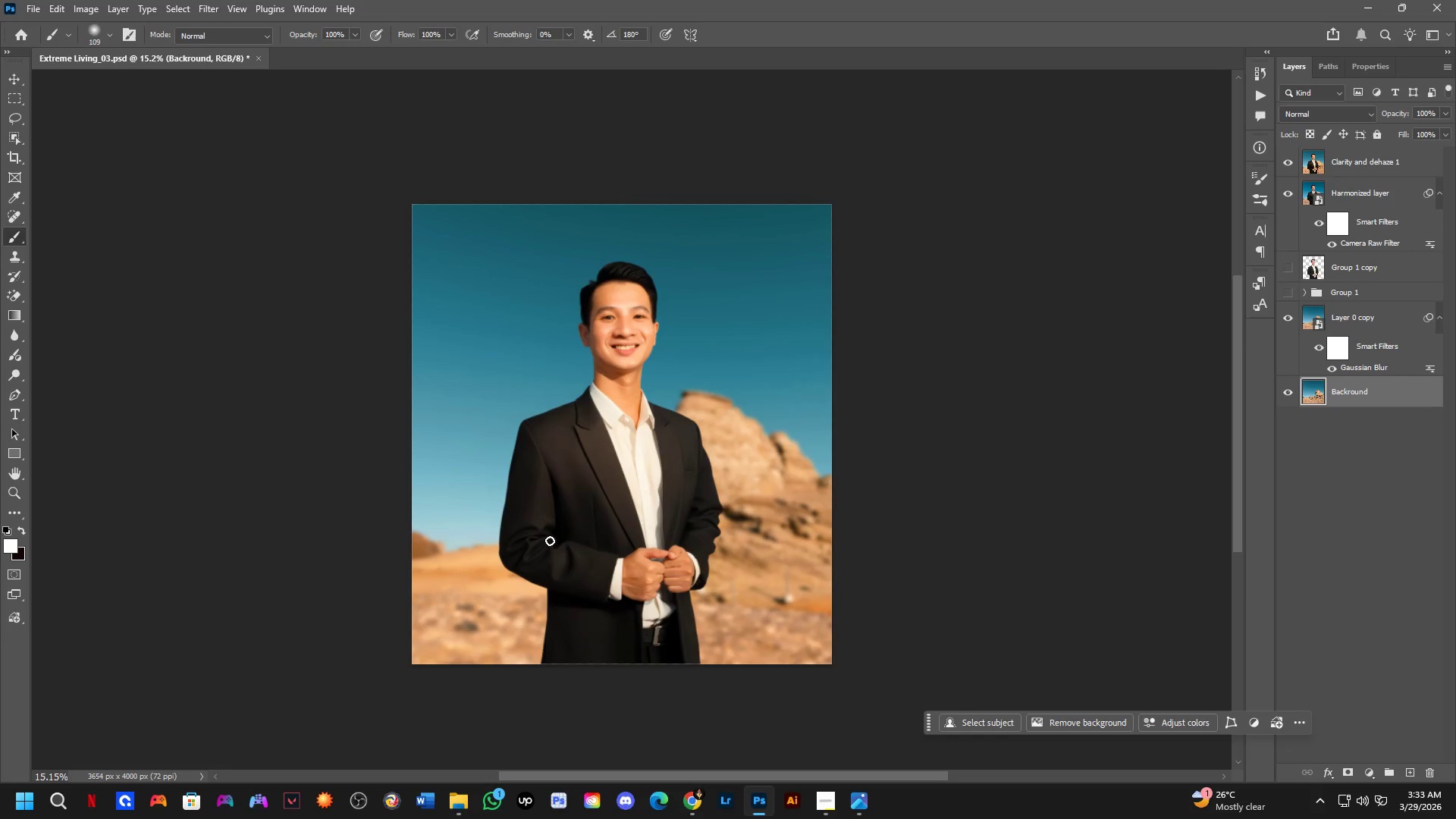 
hold_key(key=Space, duration=0.42)
 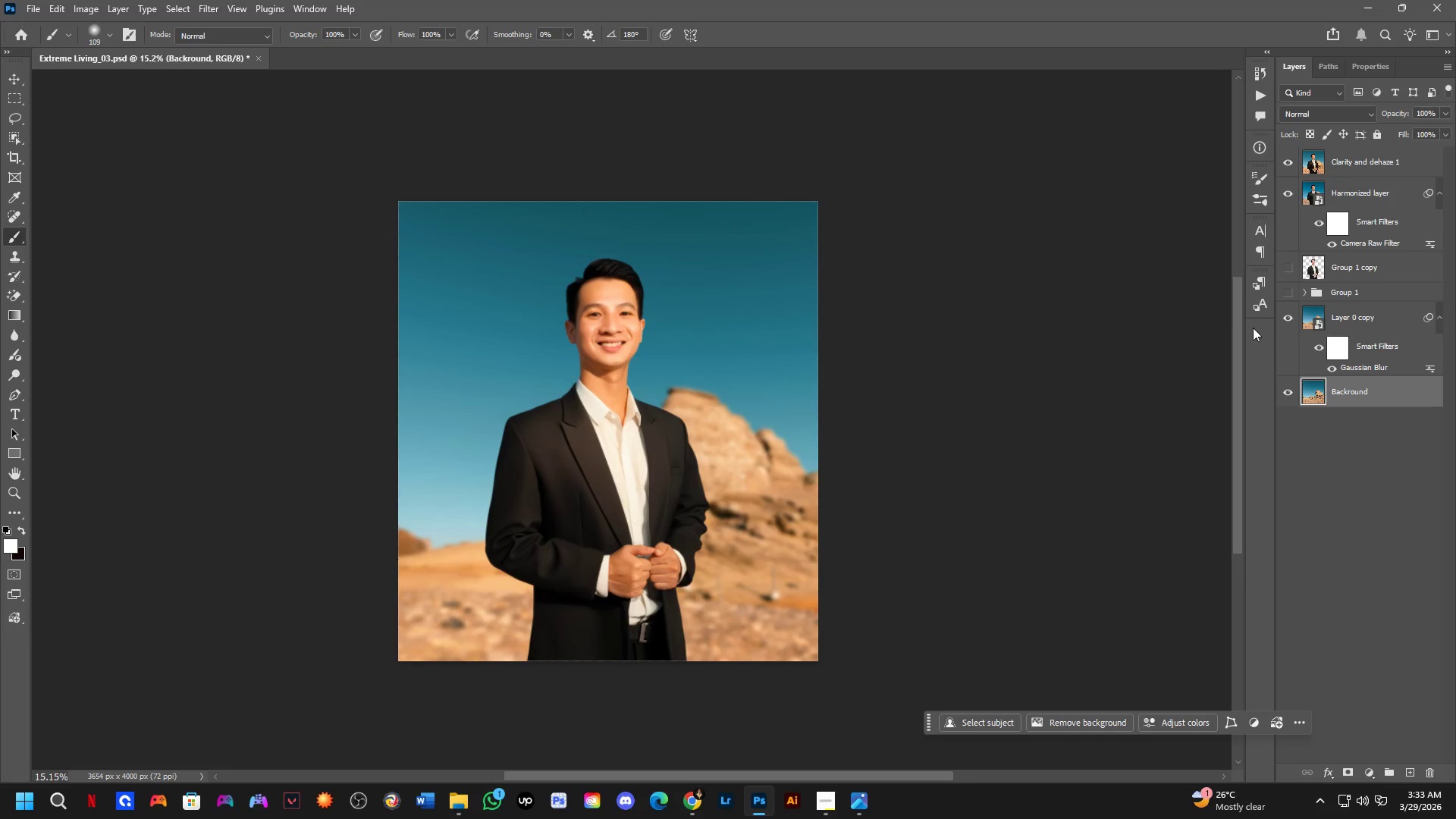 
left_click_drag(start_coordinate=[567, 527], to_coordinate=[554, 524])
 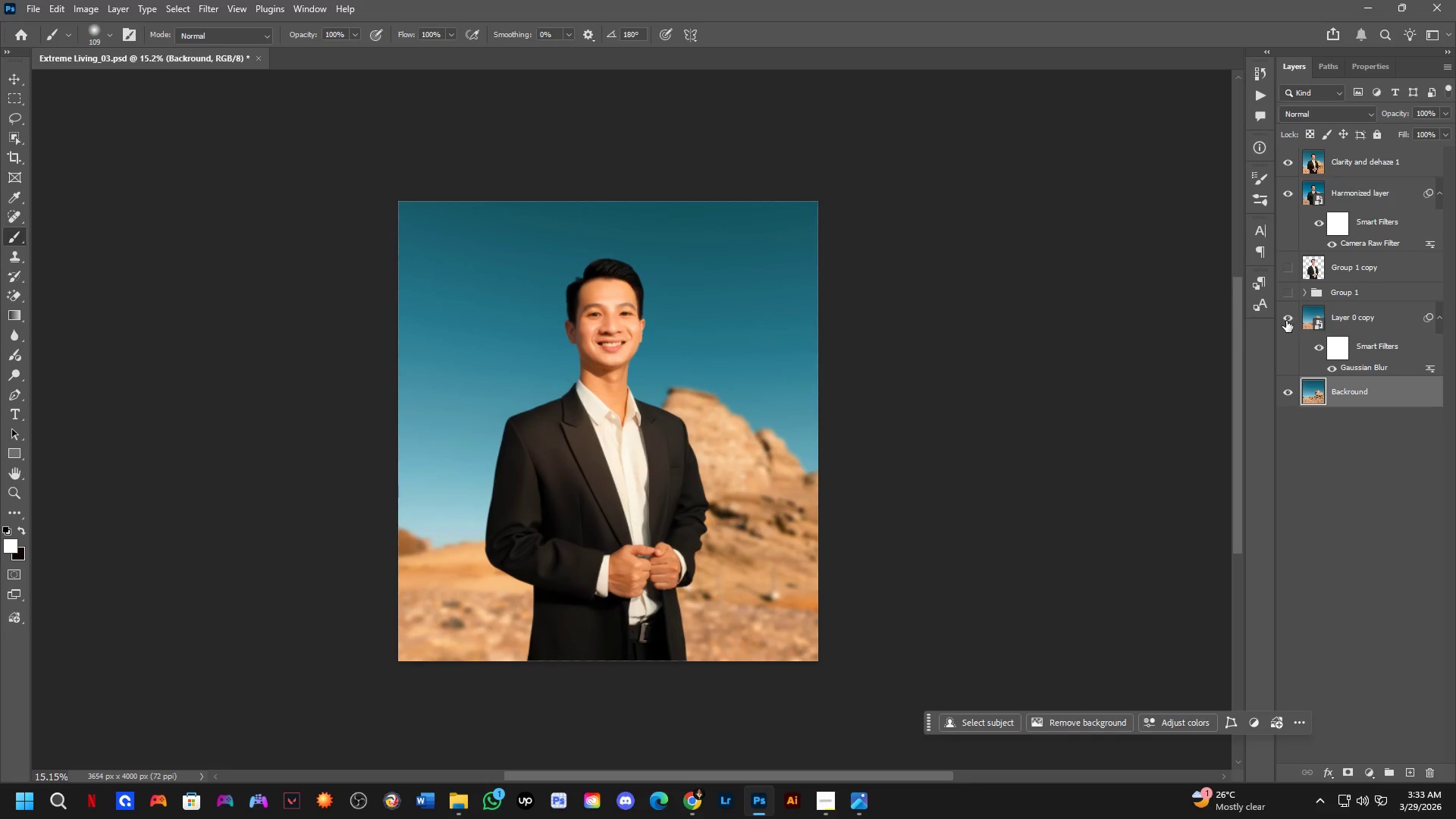 
scroll: coordinate [520, 578], scroll_direction: down, amount: 1.0
 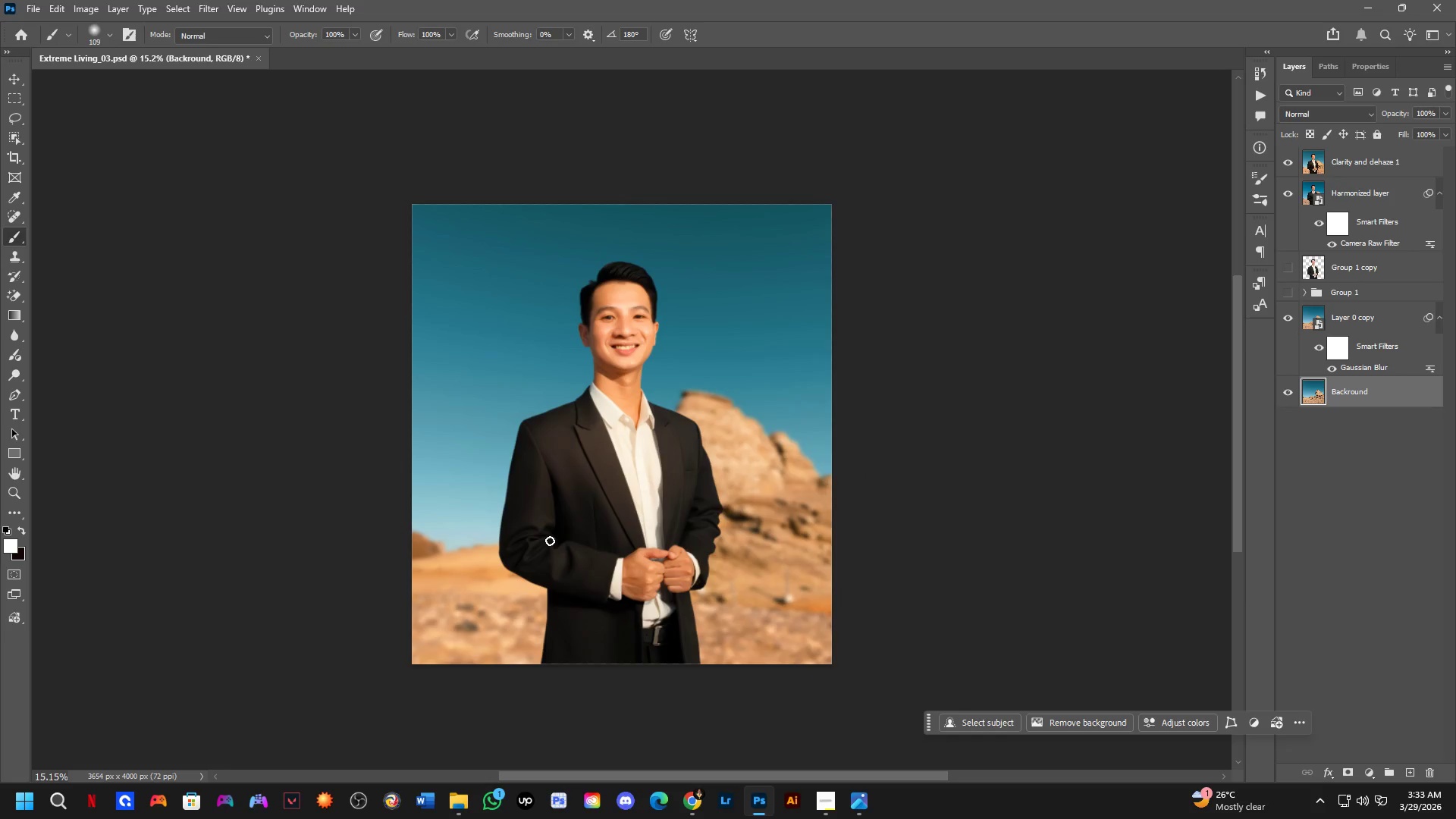 
left_click([1286, 321])
 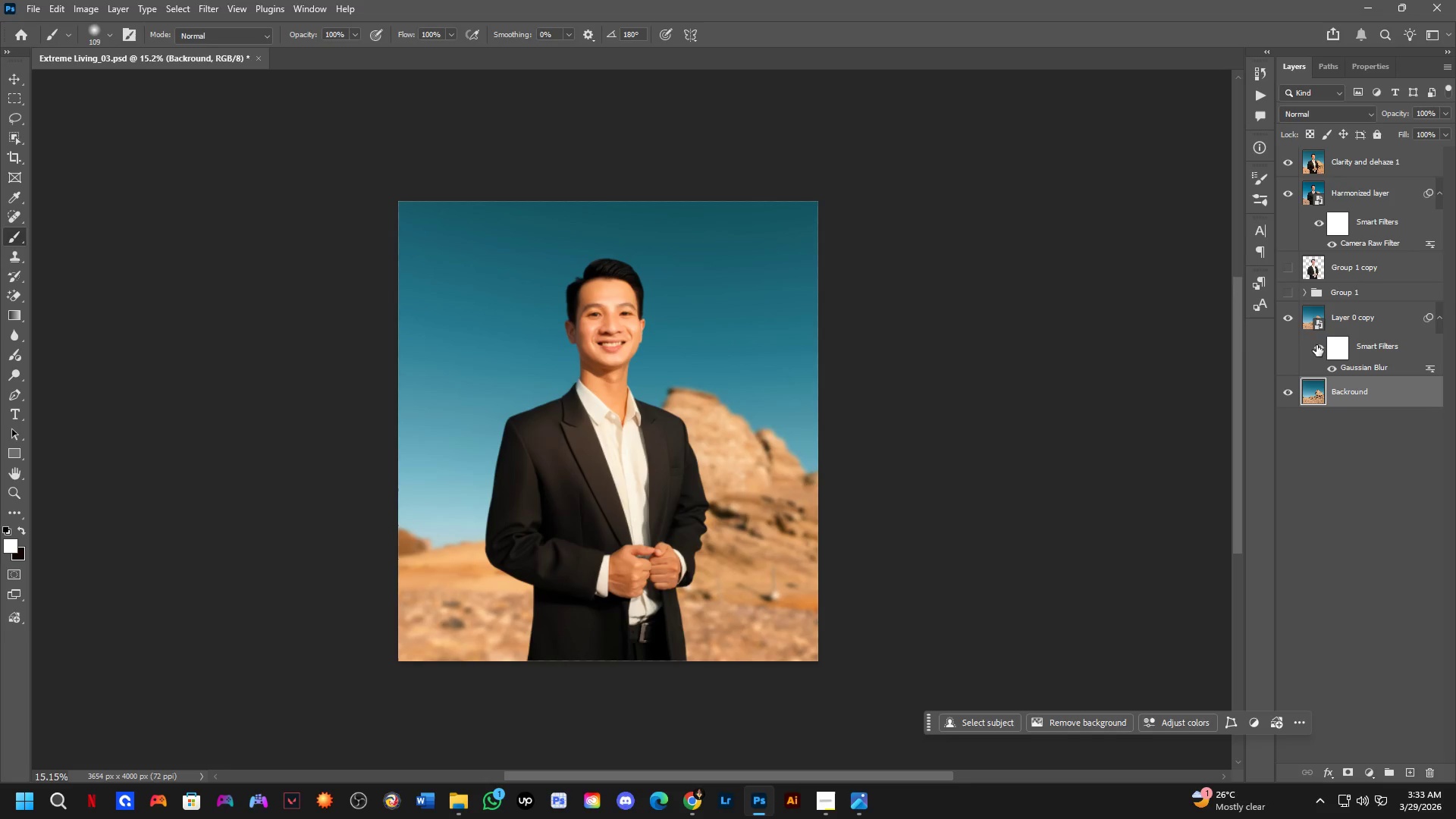 
left_click([1304, 292])
 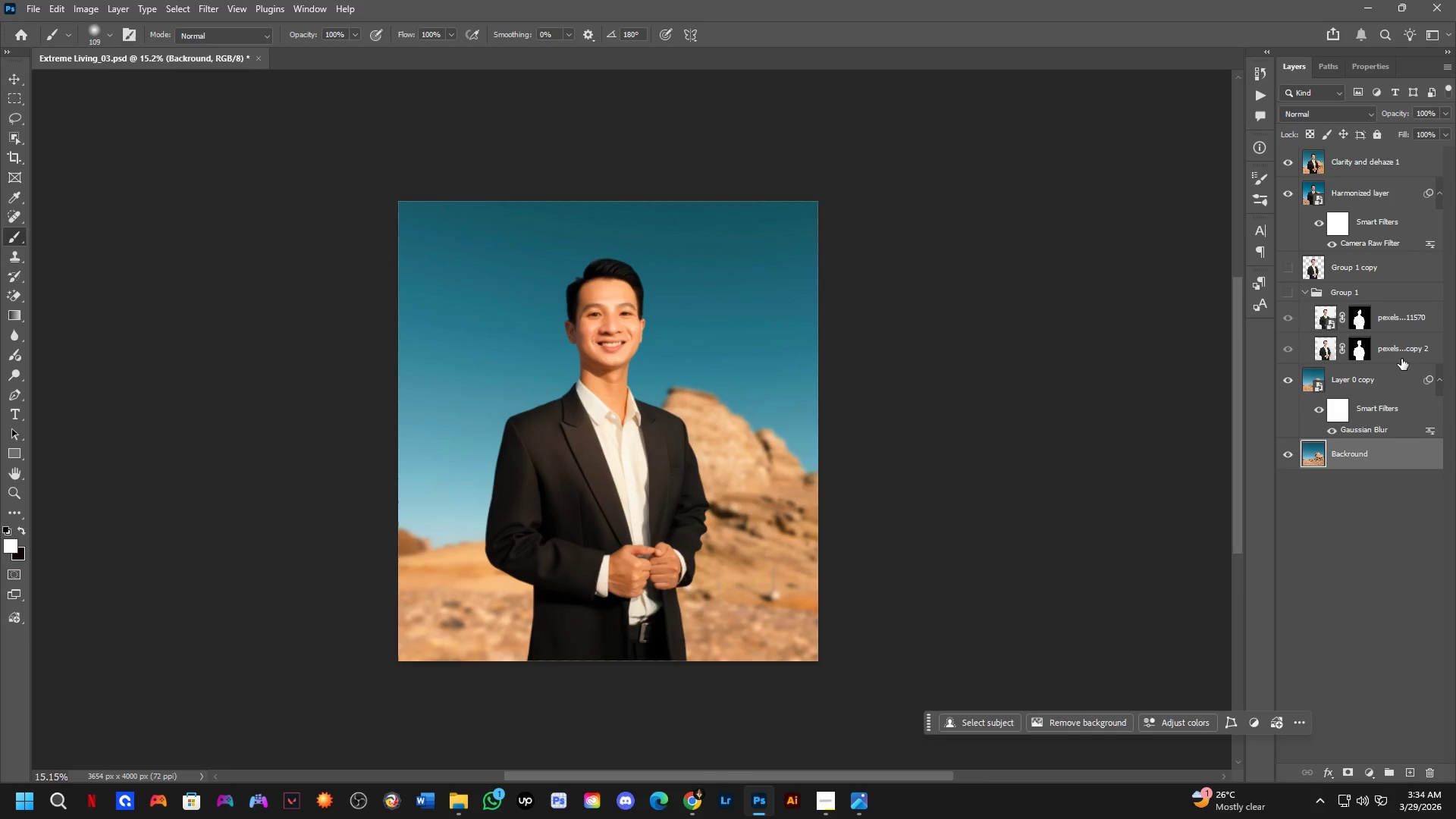 
left_click([1400, 349])
 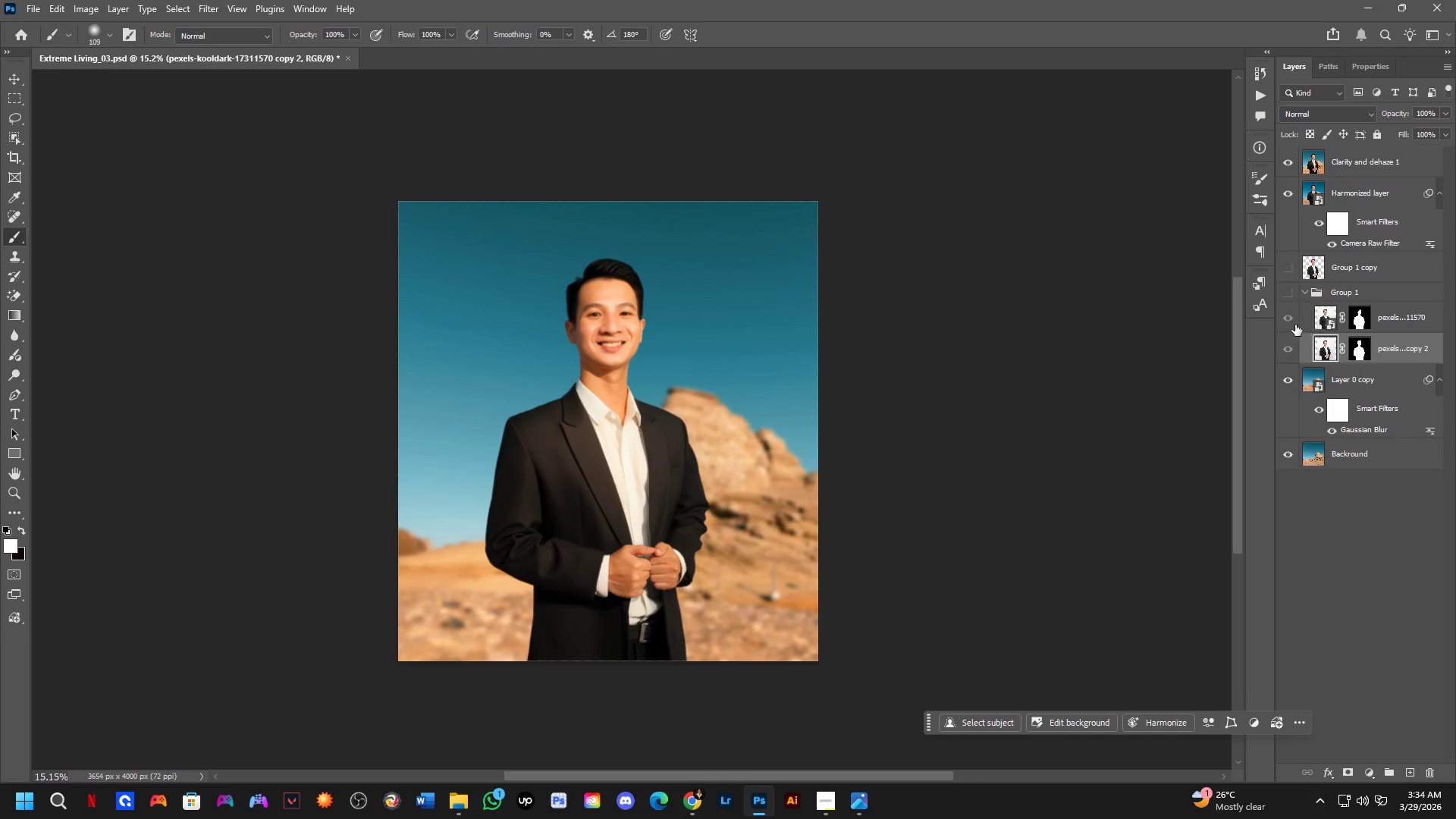 
left_click([1289, 322])
 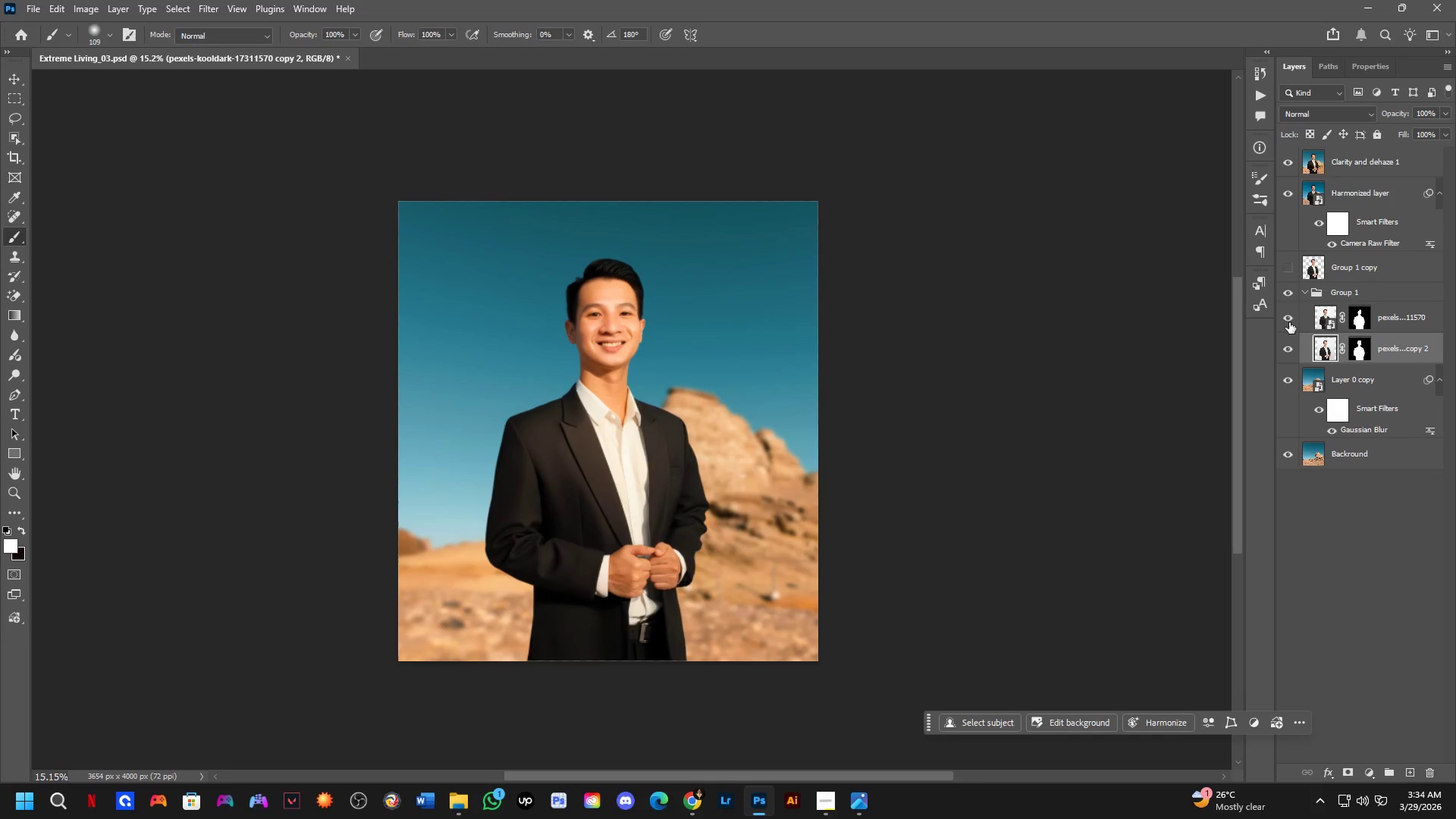 
left_click([1289, 319])
 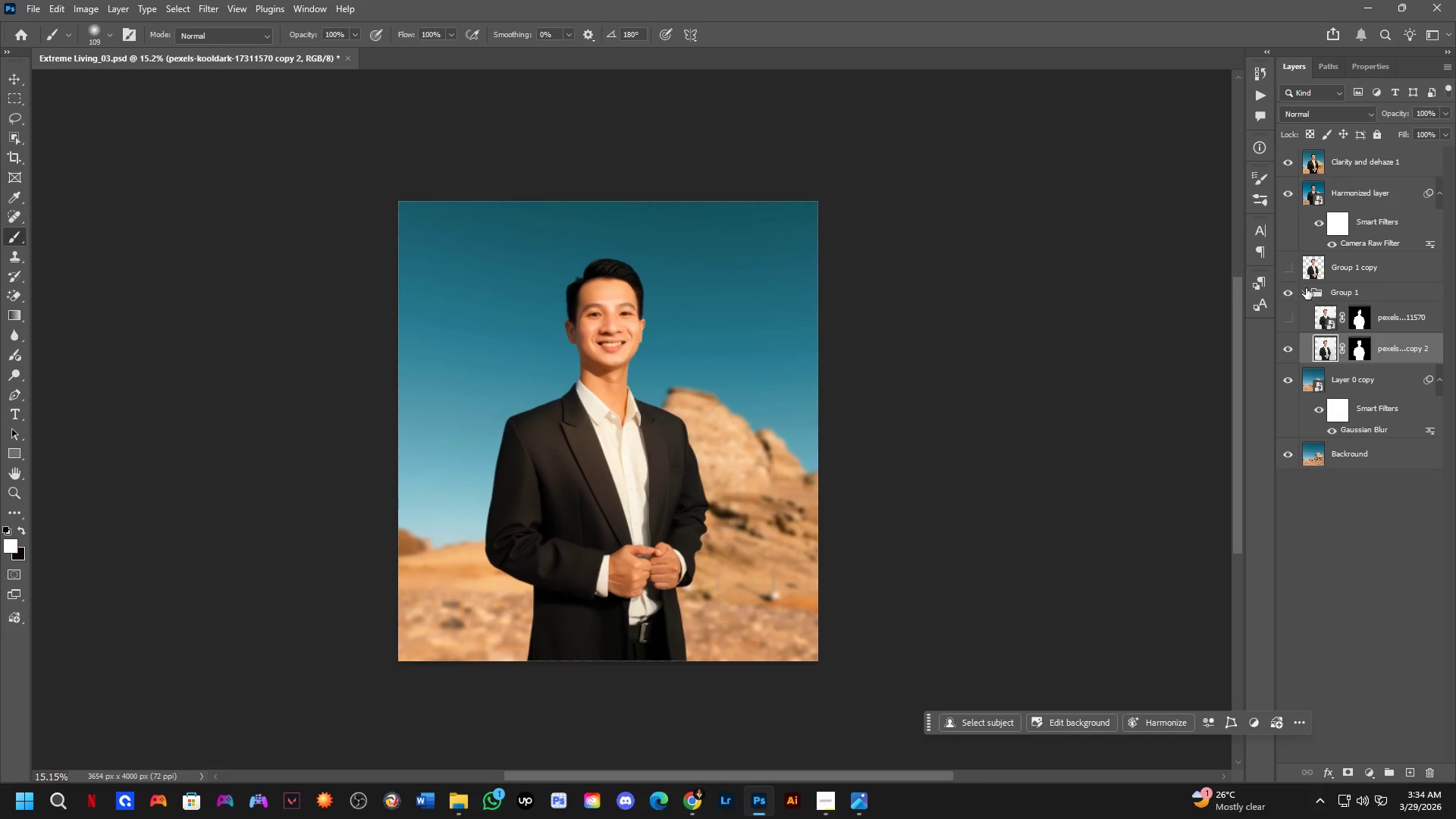 
left_click([1304, 288])
 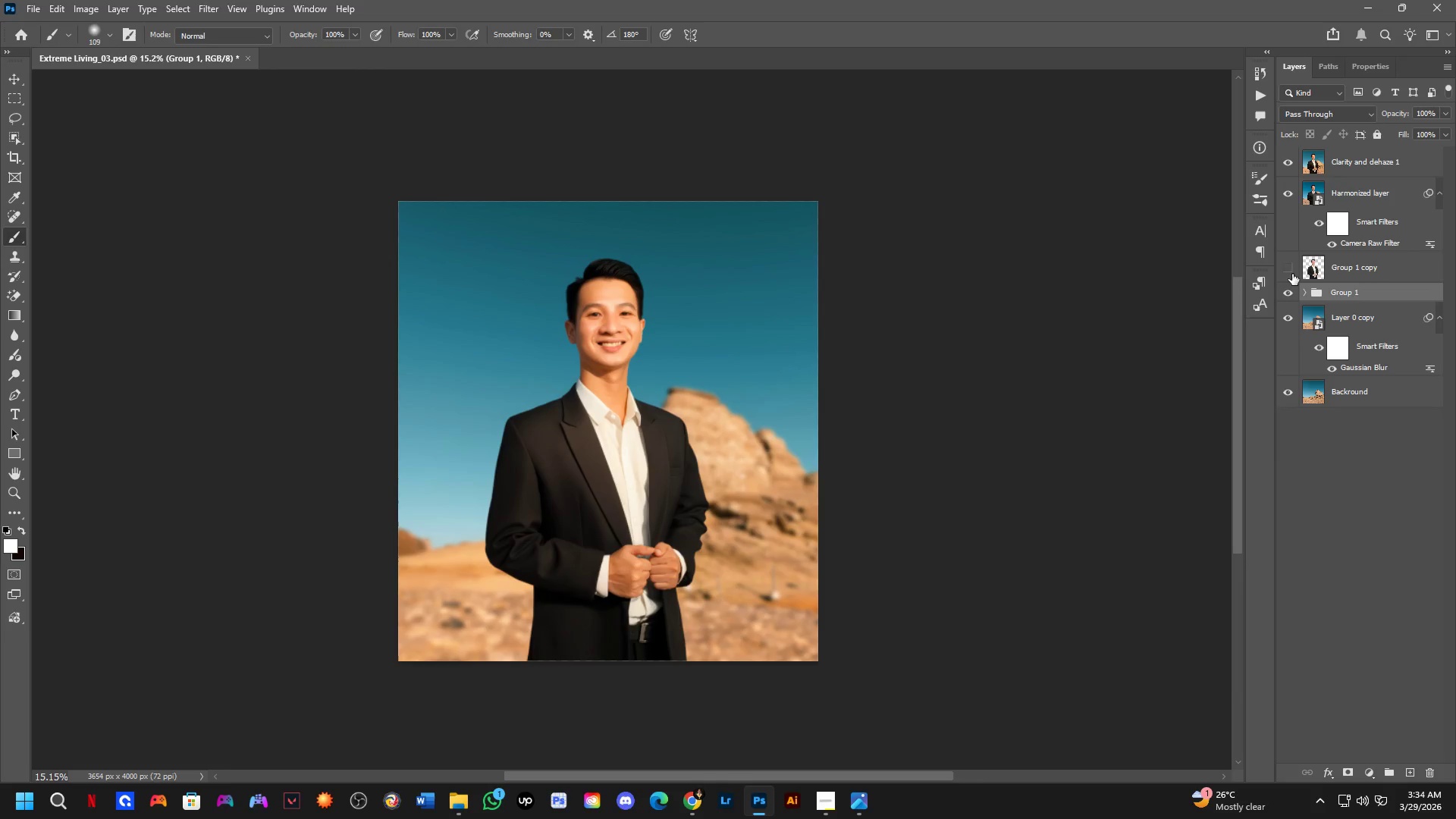 
left_click([1289, 269])
 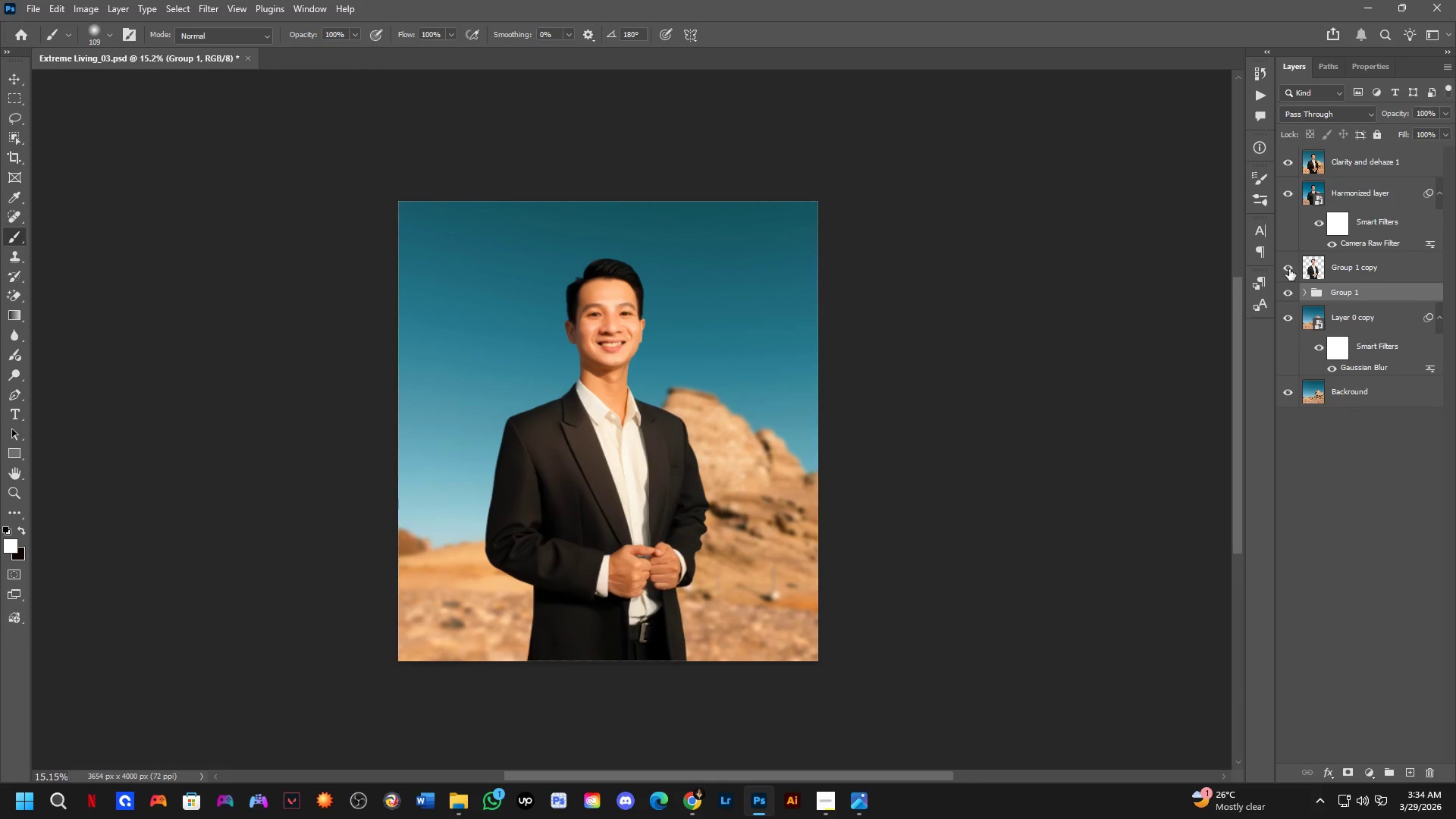 
left_click([1289, 269])
 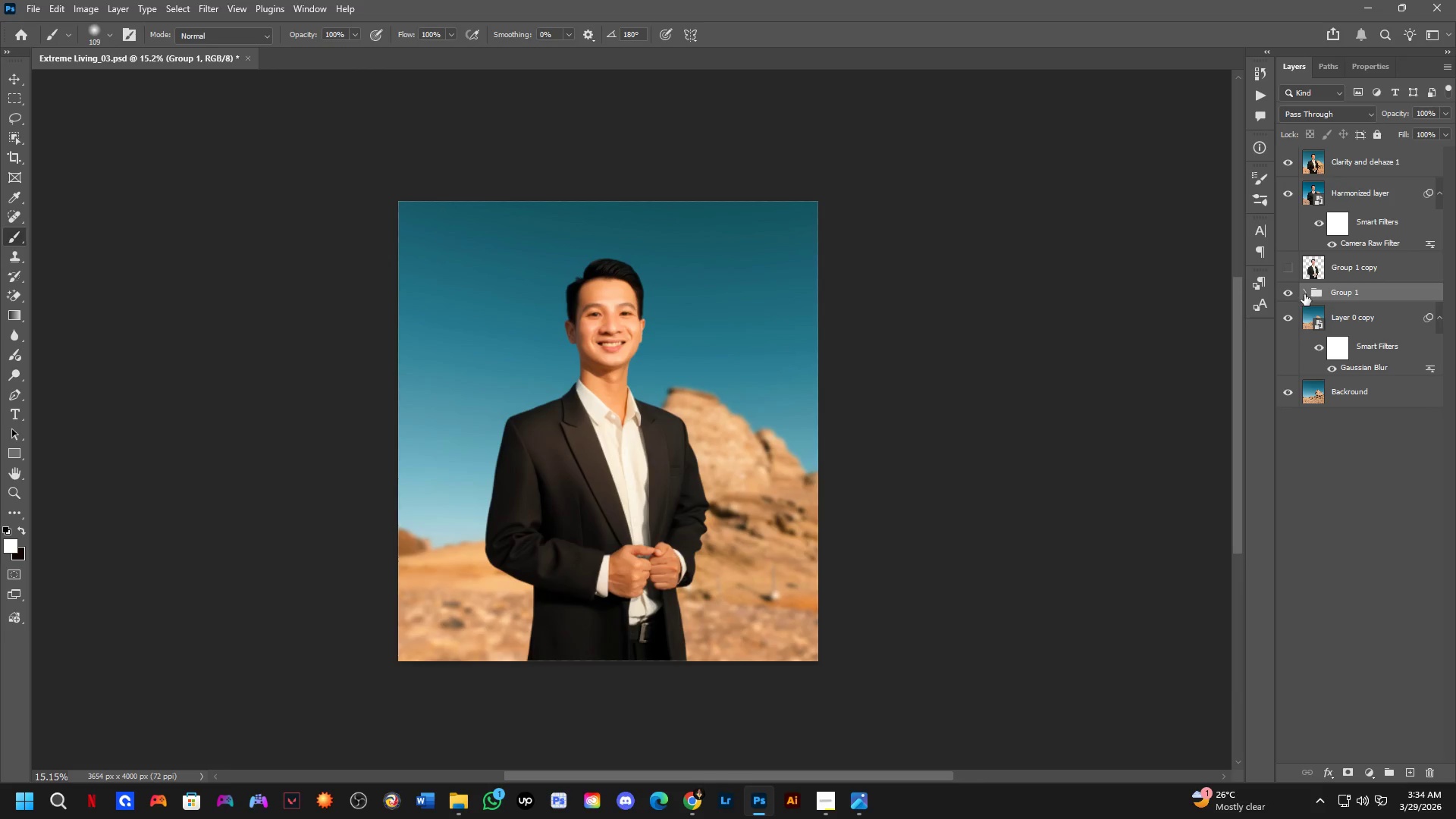 
left_click([1304, 294])
 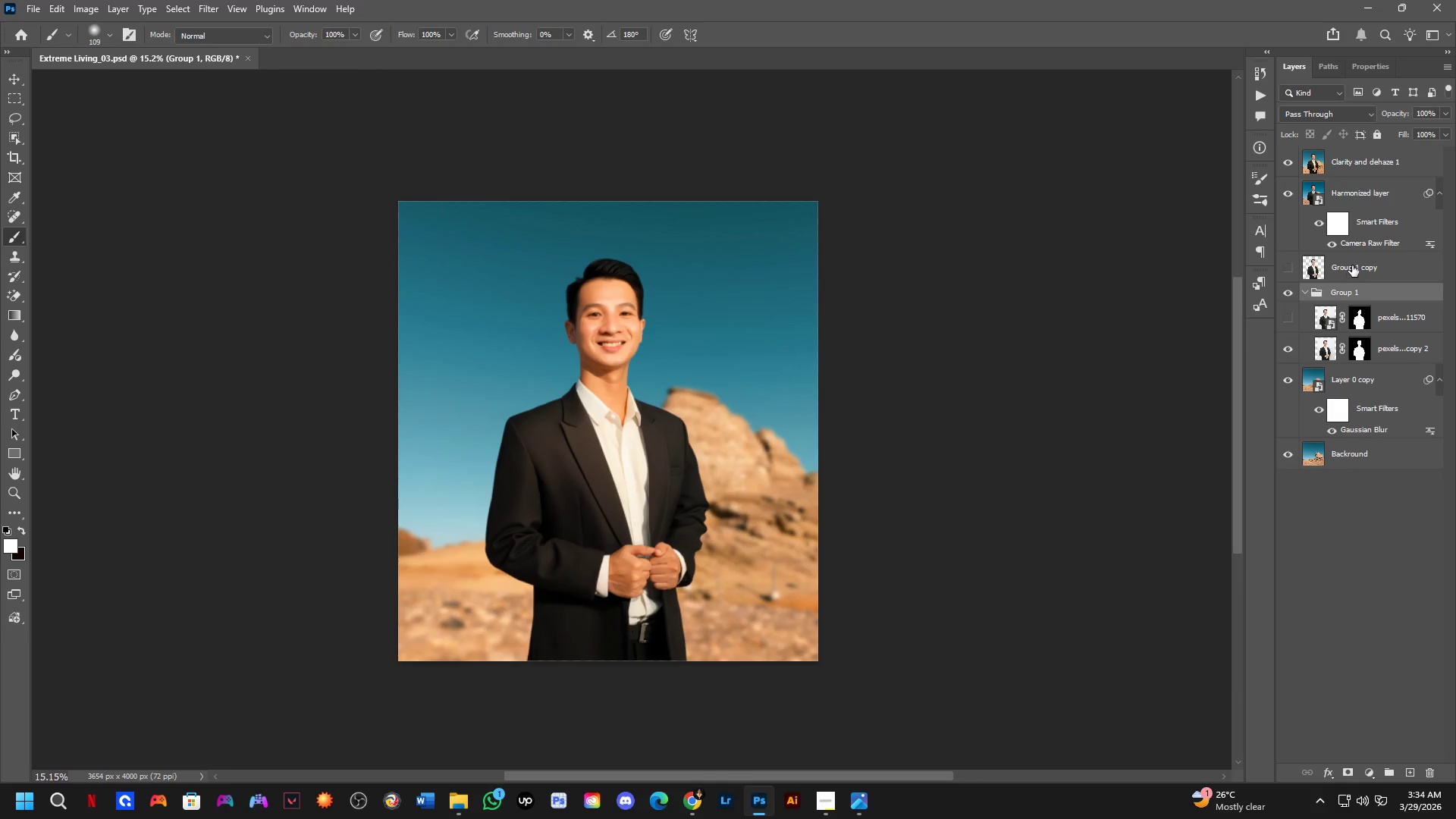 
left_click_drag(start_coordinate=[1352, 265], to_coordinate=[1355, 309])
 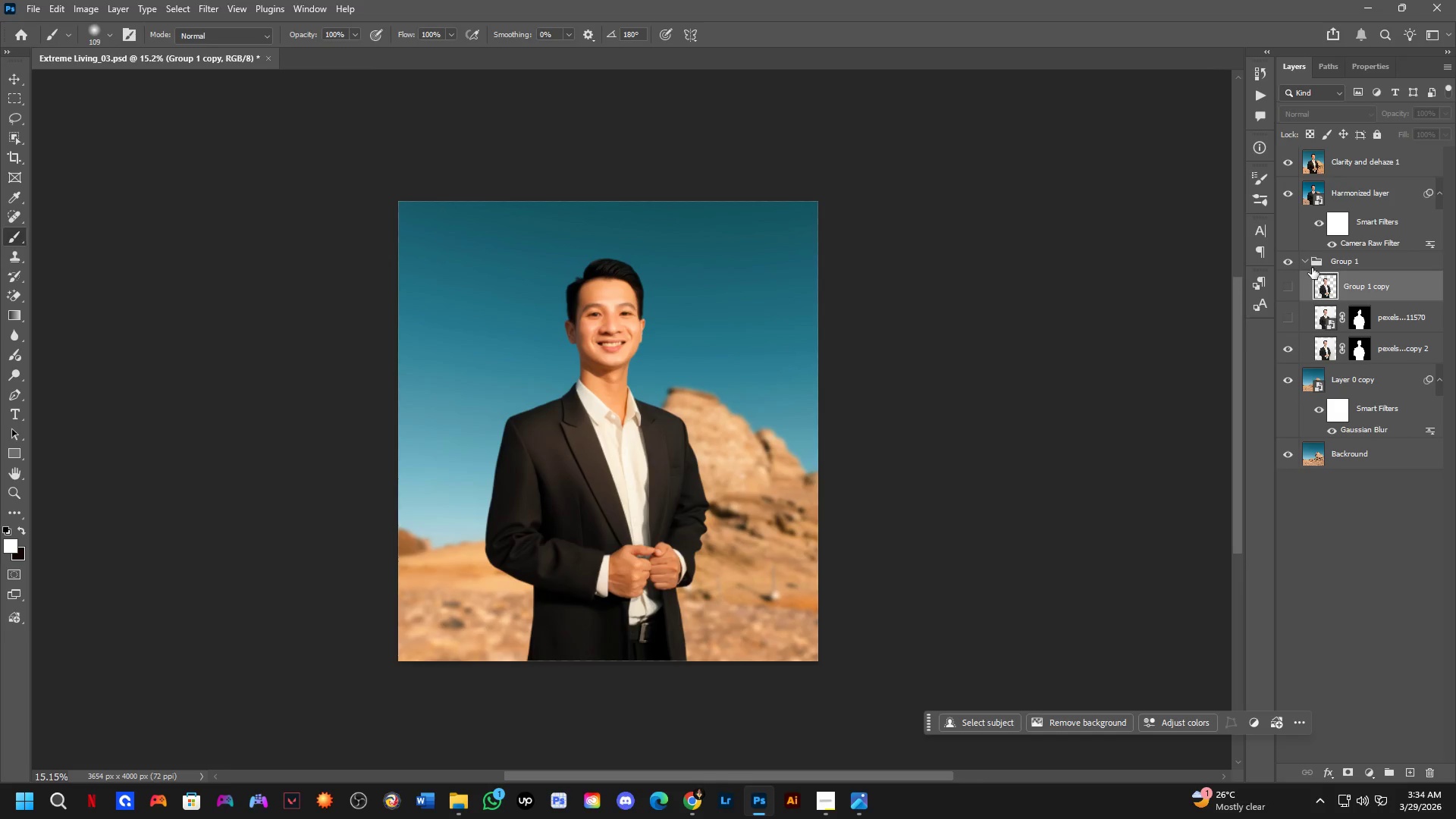 
left_click([1305, 262])
 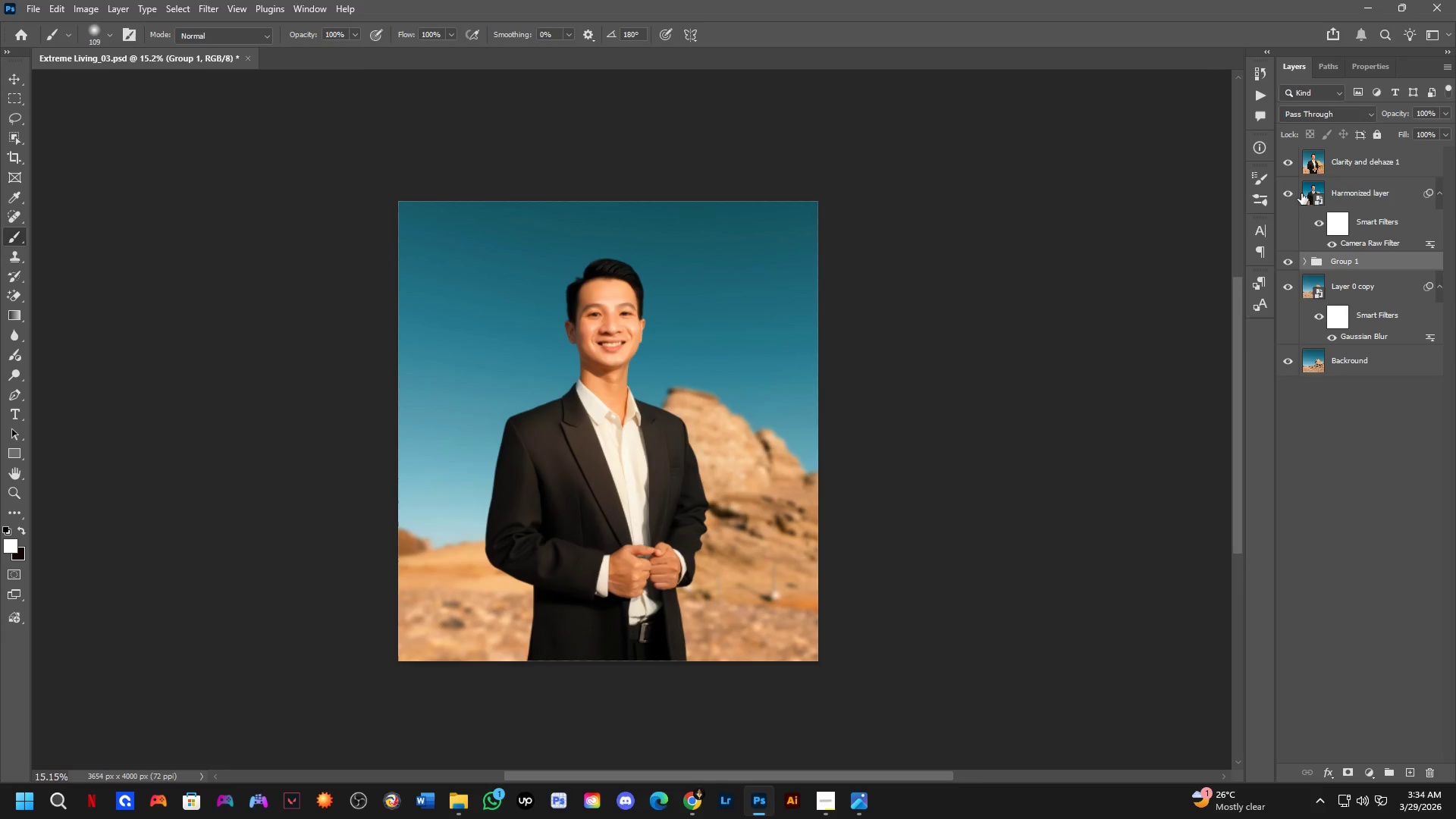 
left_click([1304, 265])
 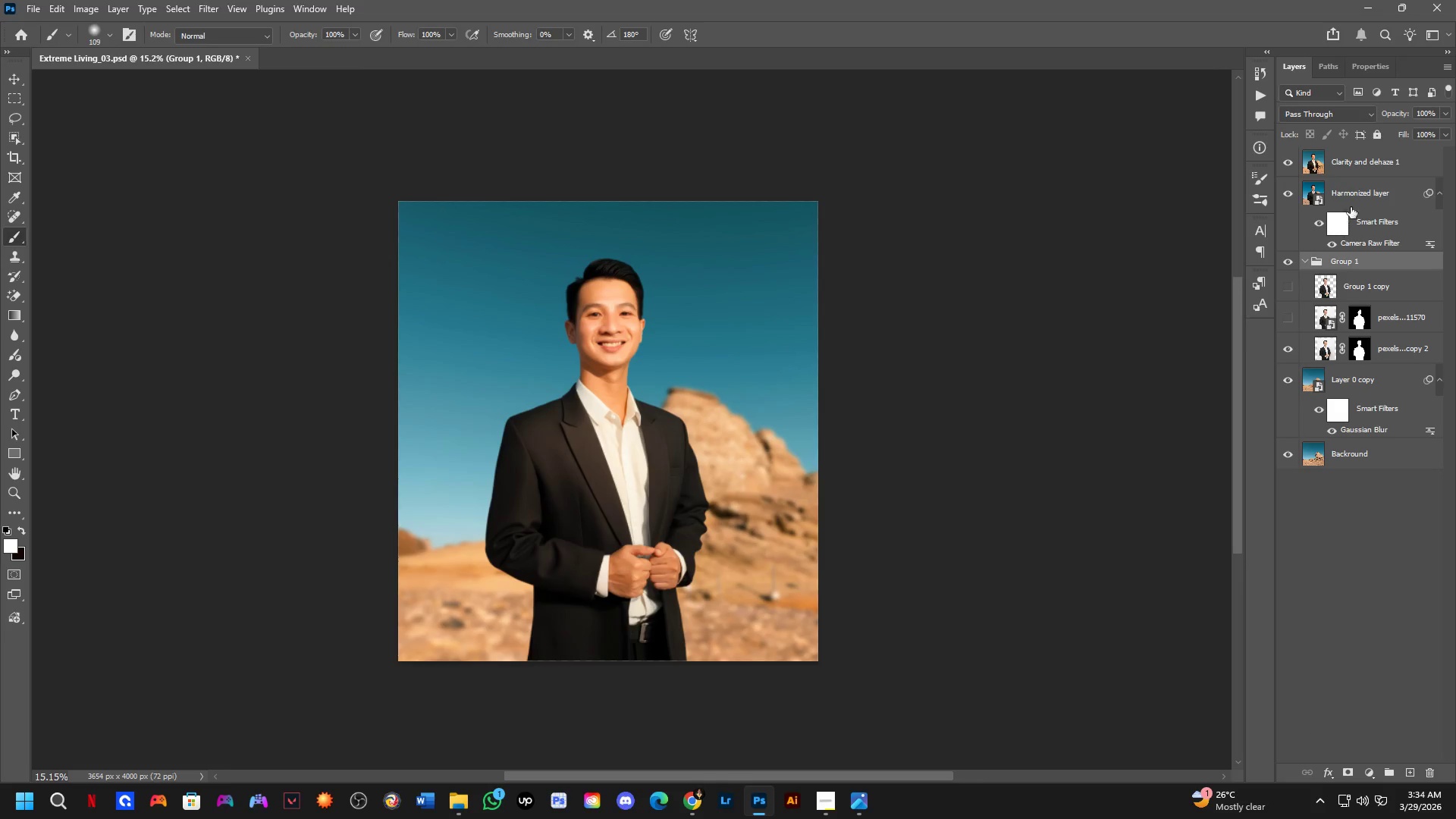 
left_click_drag(start_coordinate=[1354, 202], to_coordinate=[1351, 281])
 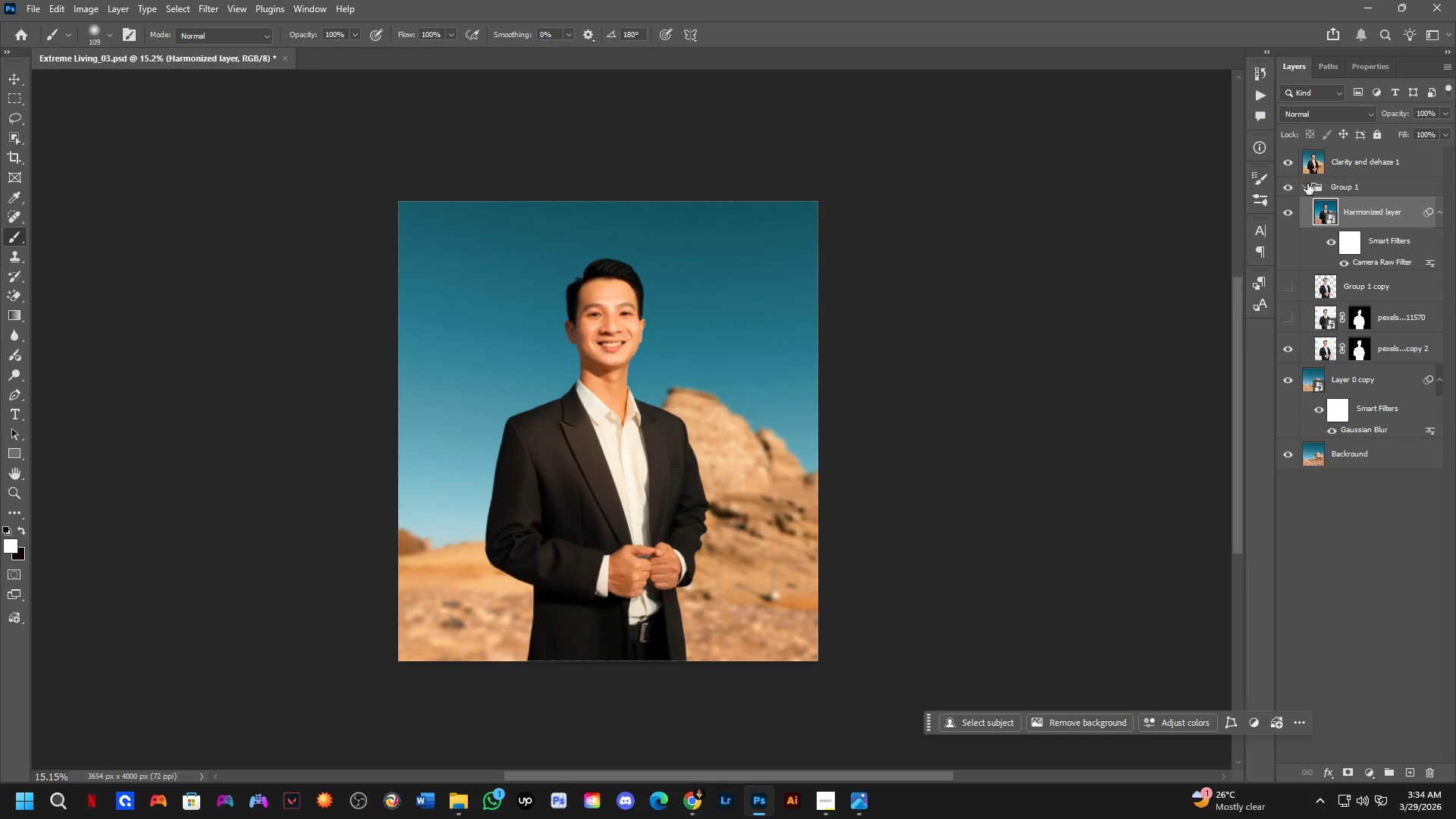 
left_click([1304, 187])
 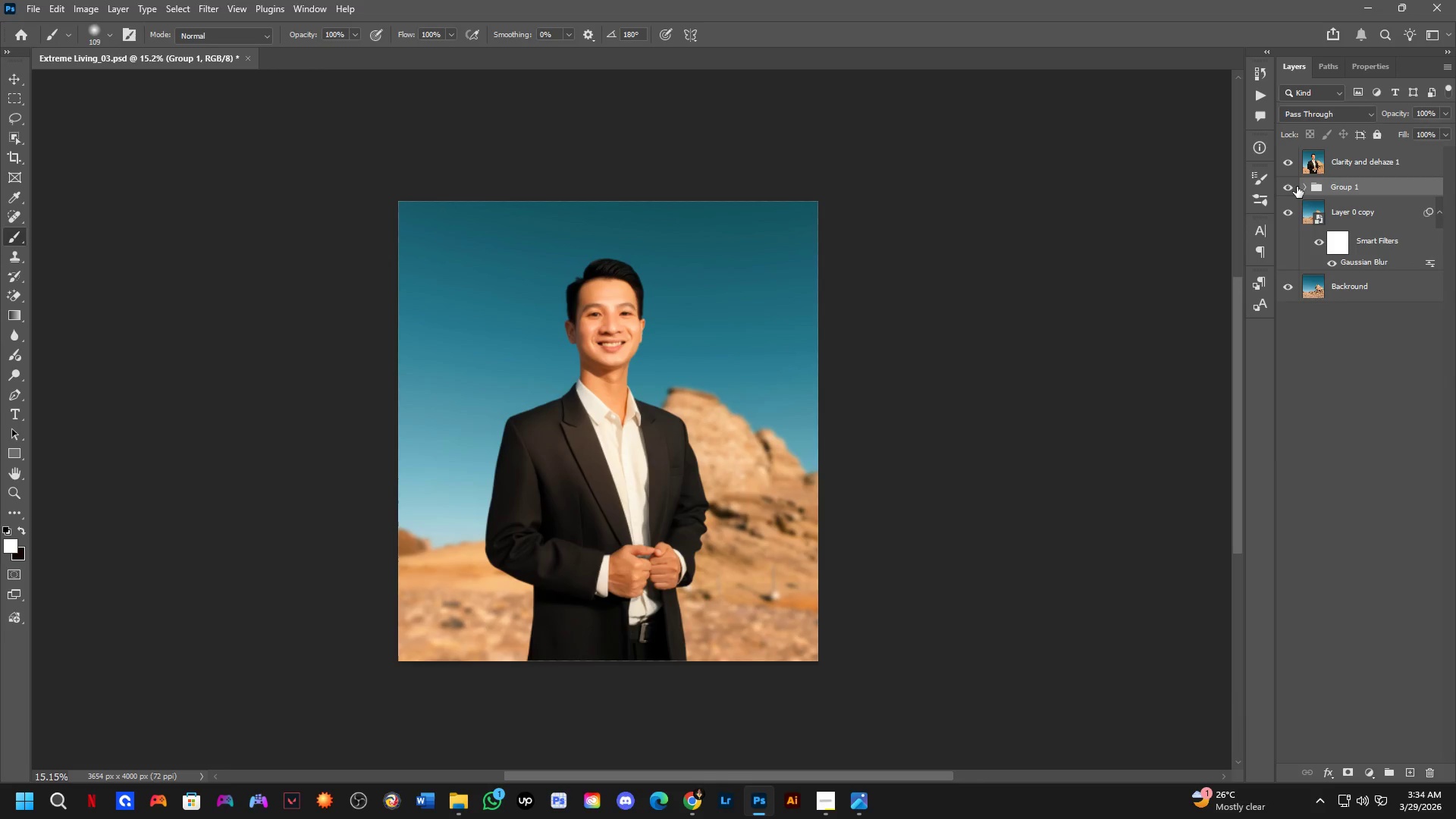 
left_click([1297, 187])
 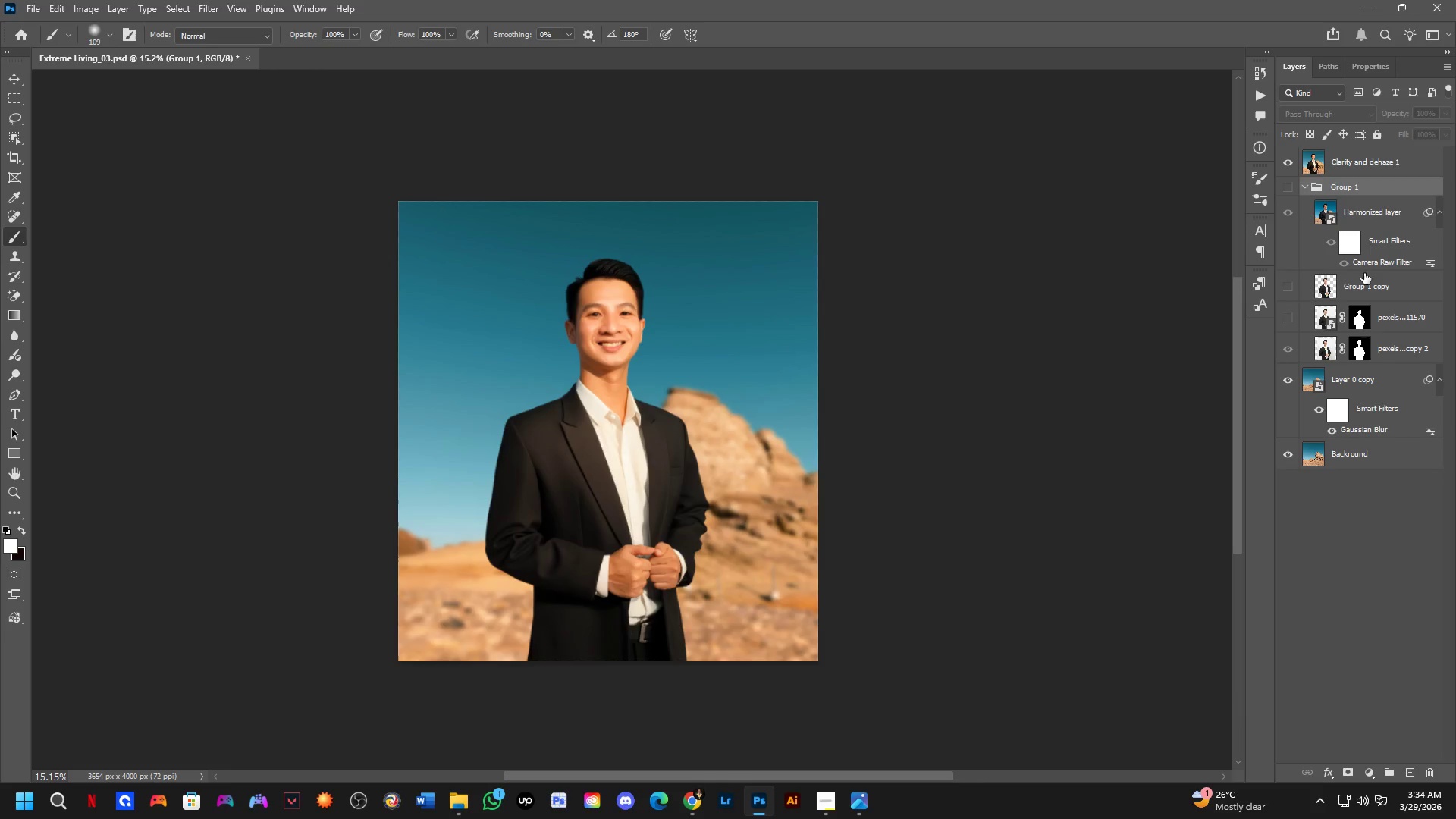 
left_click([1373, 381])
 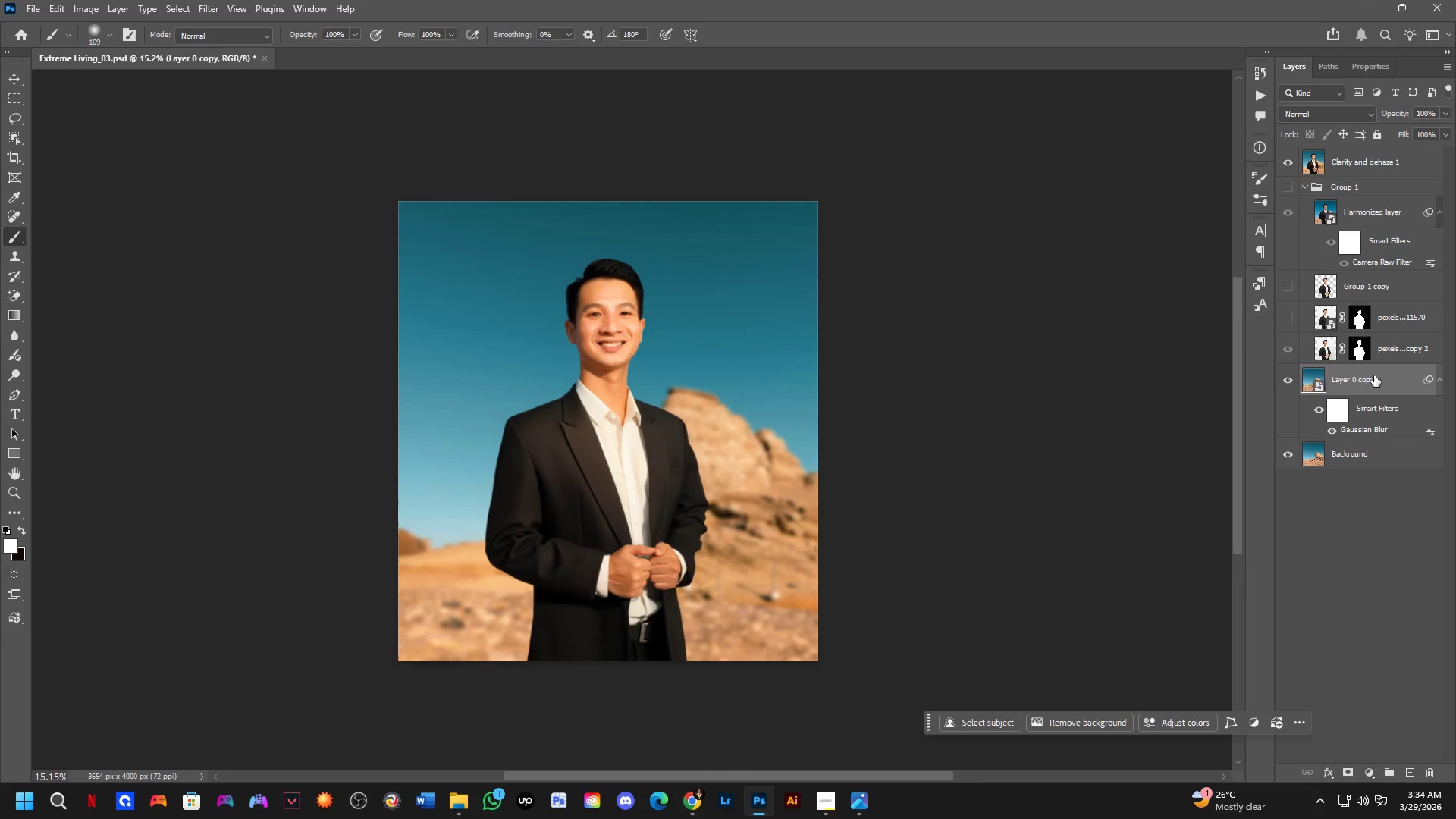 
left_click_drag(start_coordinate=[1374, 375], to_coordinate=[1379, 366])
 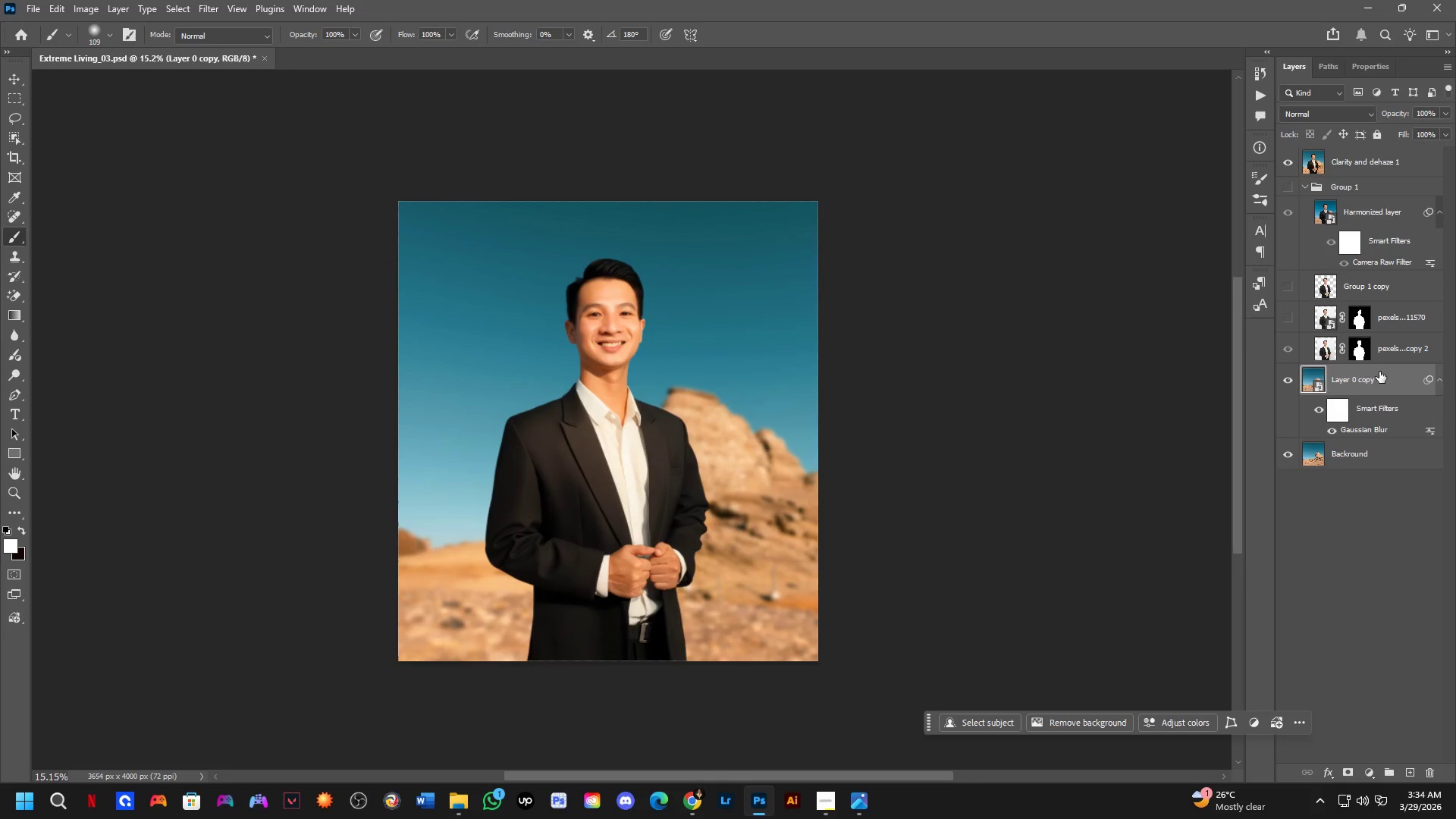 
left_click_drag(start_coordinate=[1379, 373], to_coordinate=[1379, 359])
 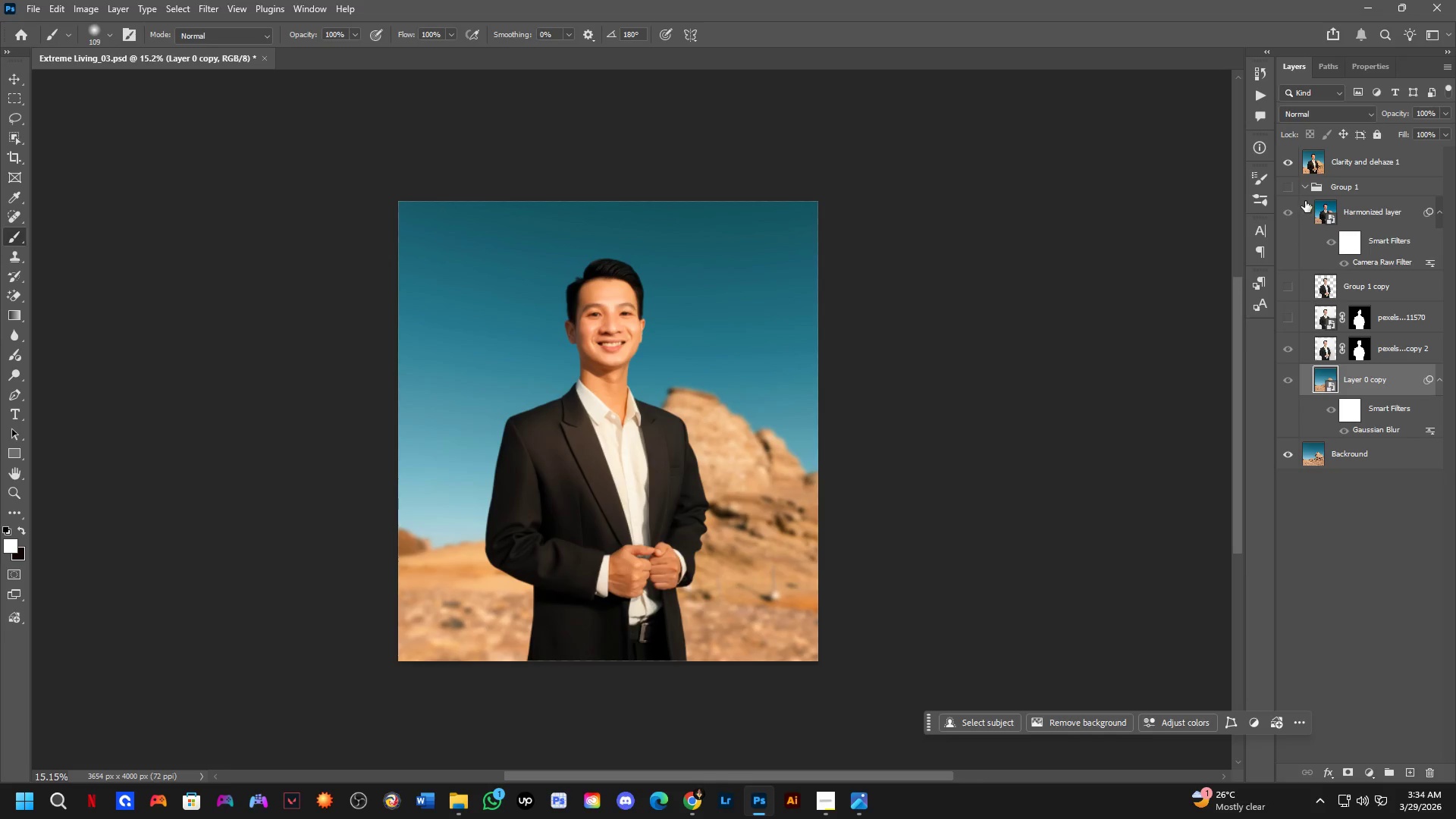 
left_click([1304, 192])
 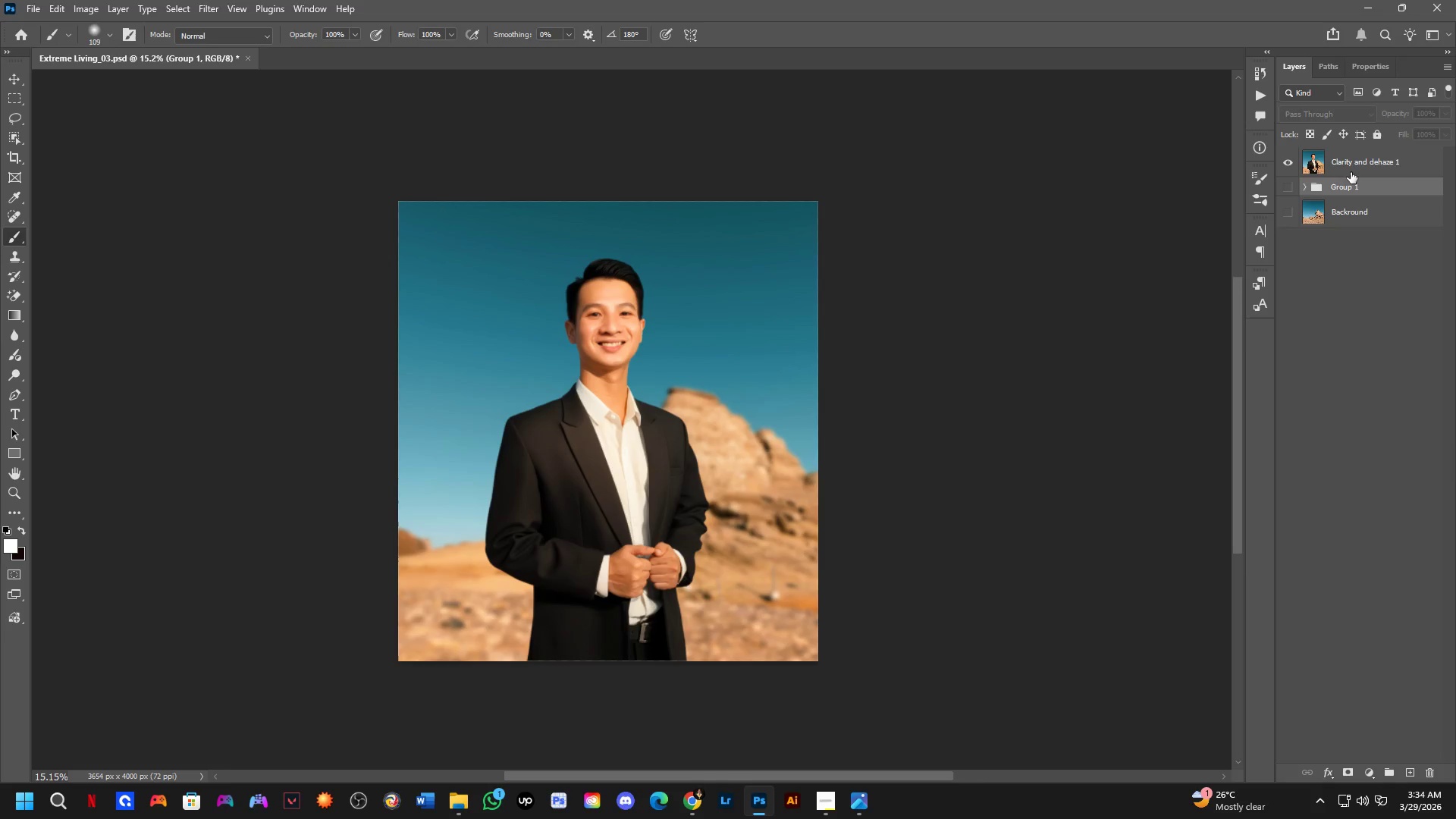 
double_click([1359, 171])
 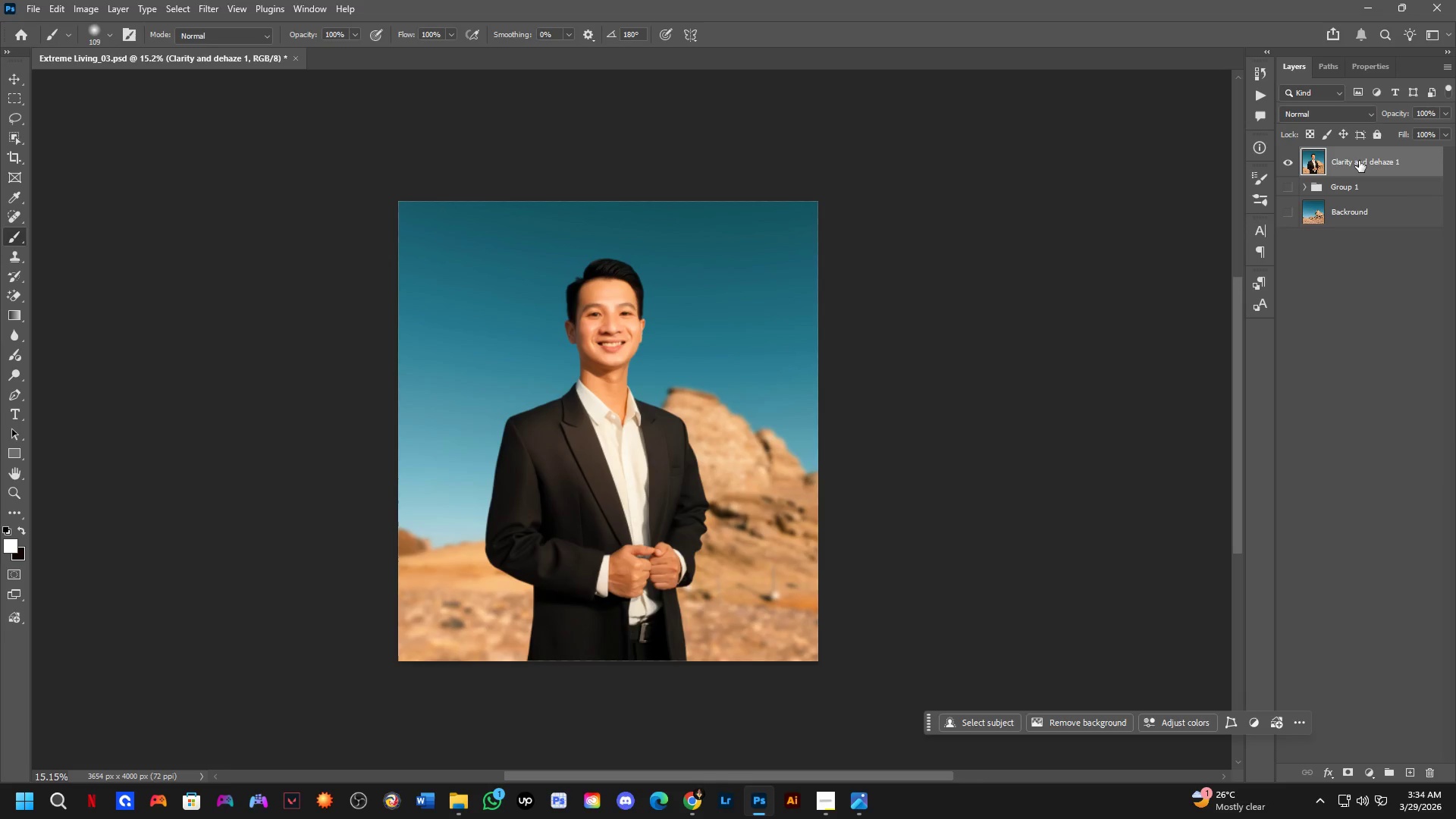 
double_click([1359, 161])
 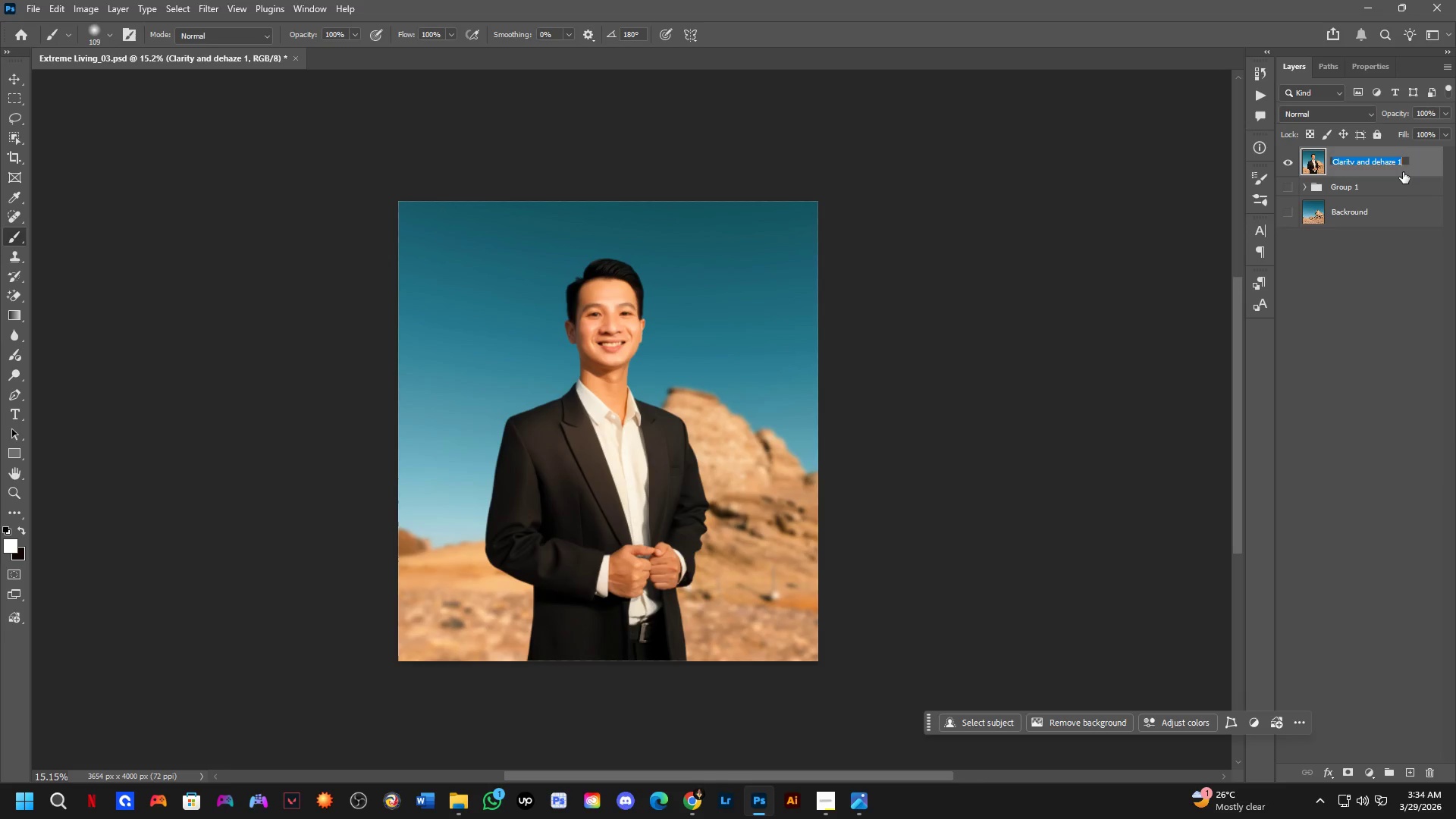 
type(FINAL)
 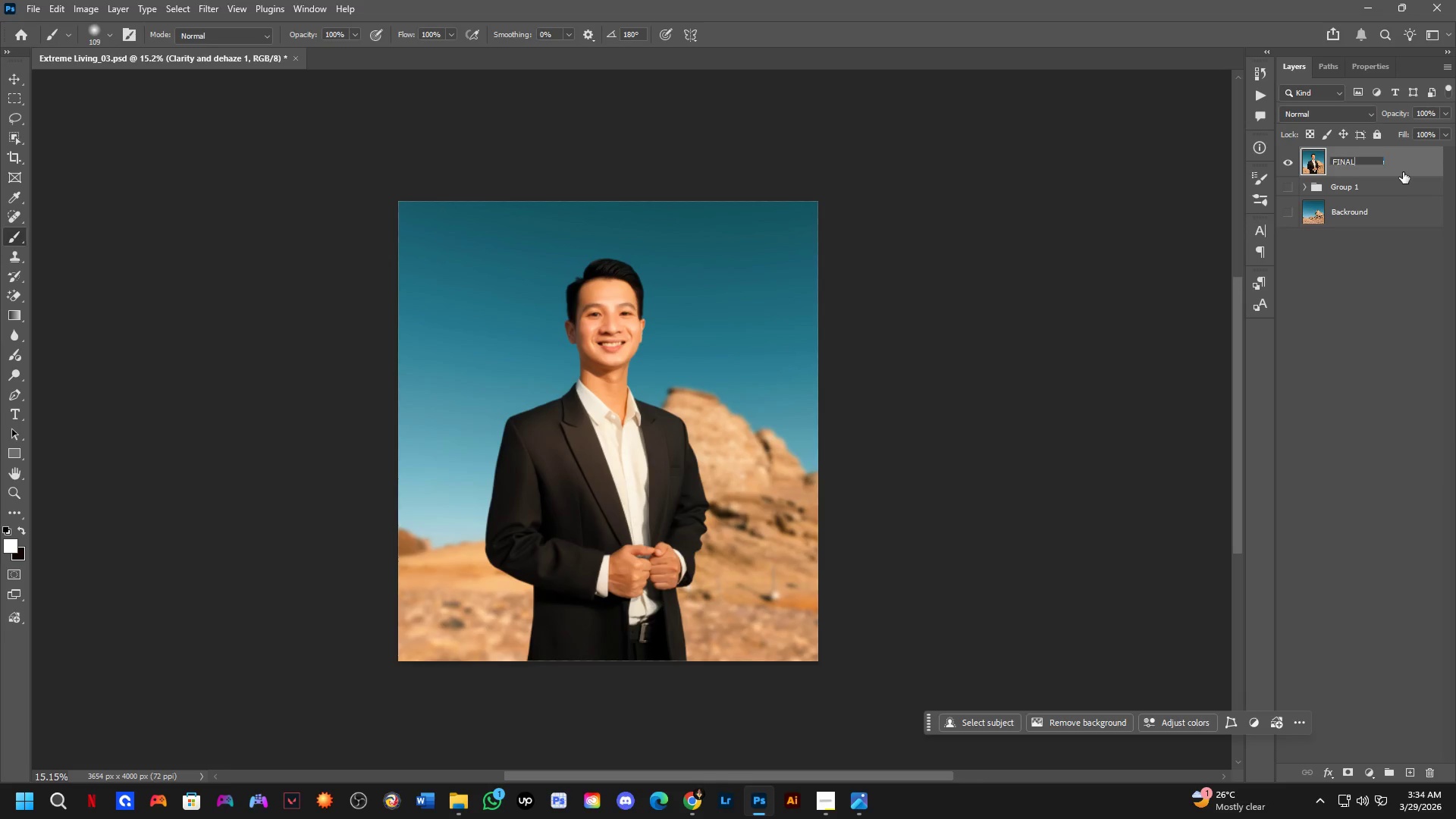 
key(Enter)
 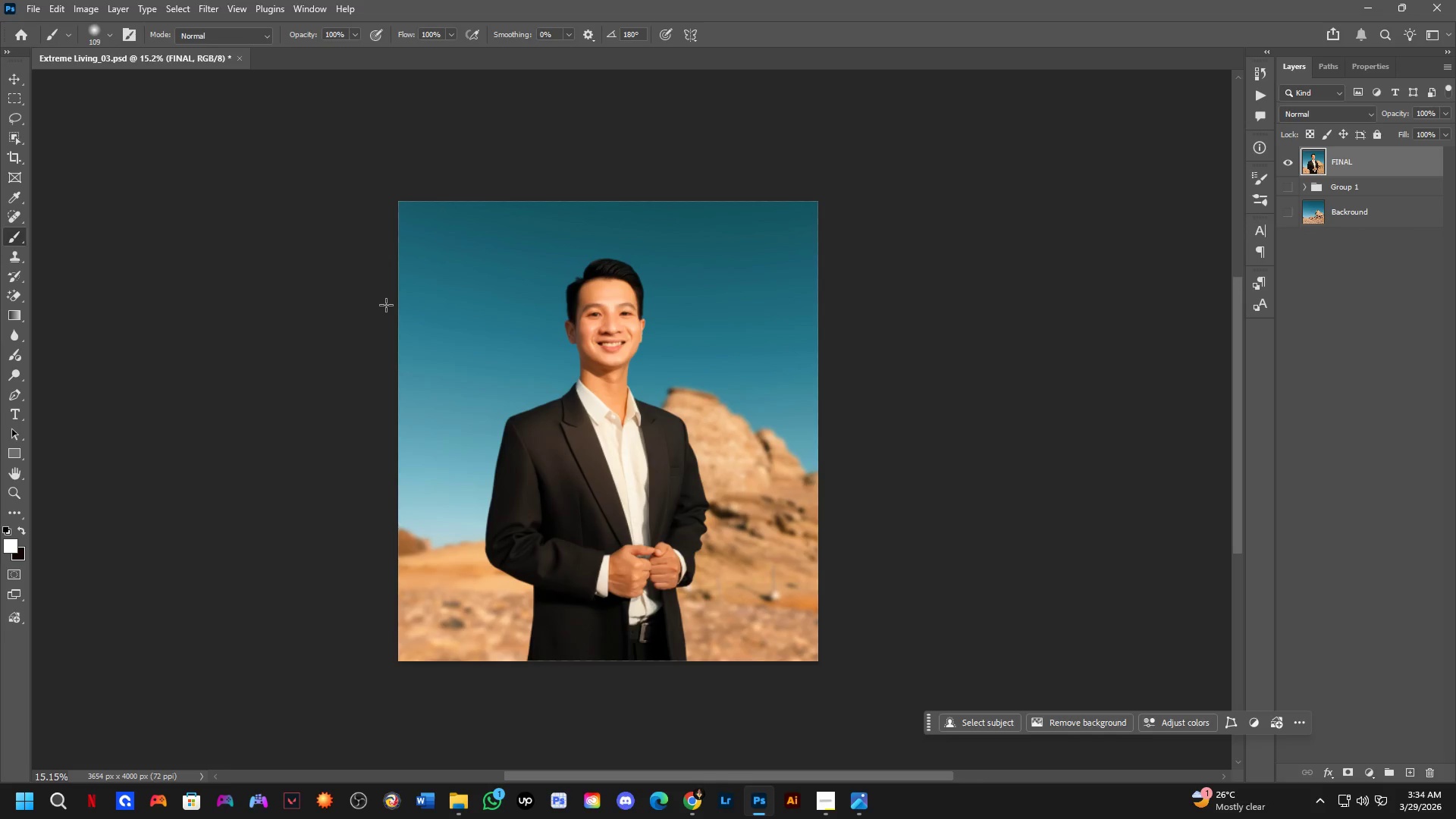 
wait(6.39)
 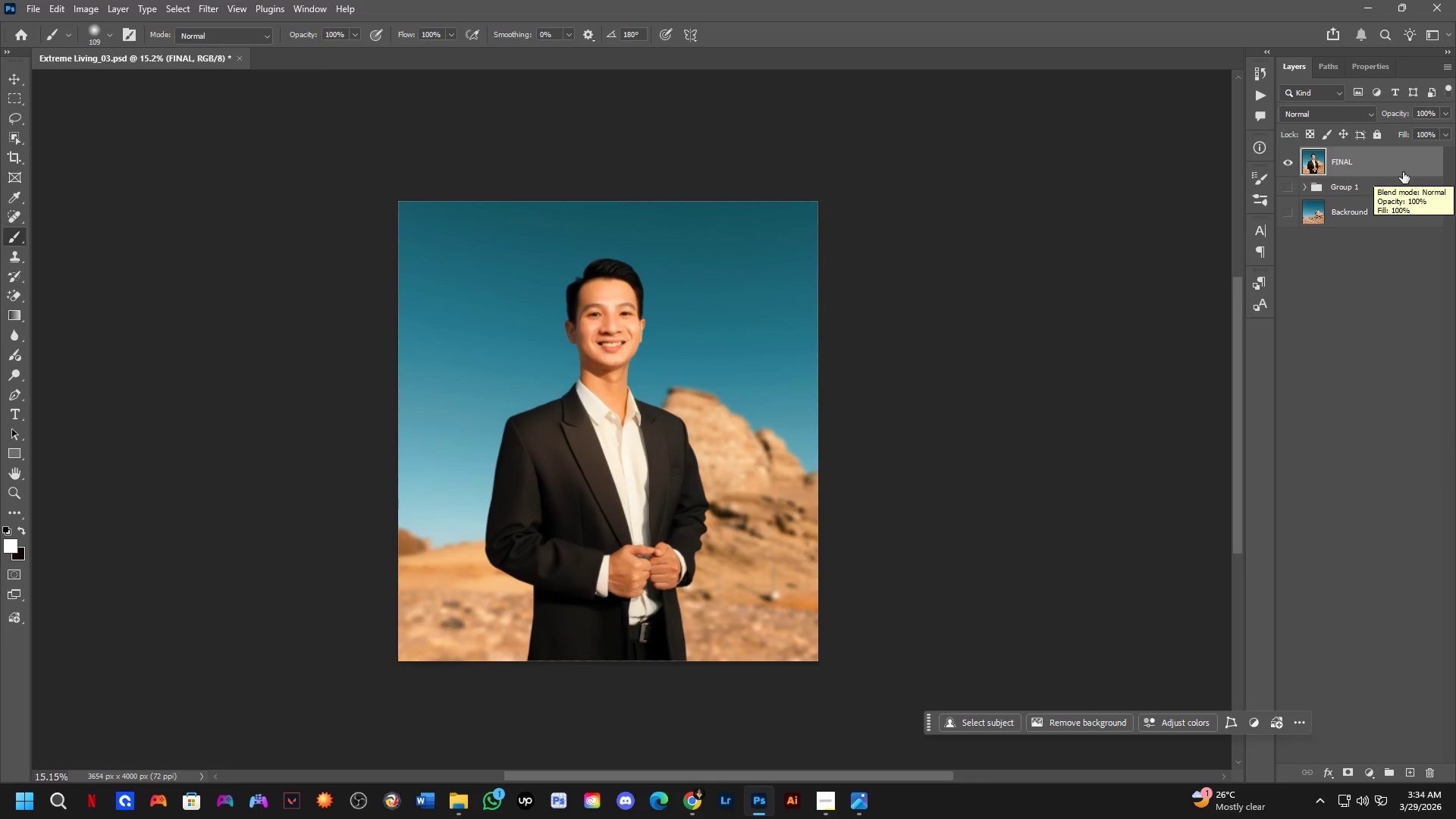 
left_click([8, 36])
 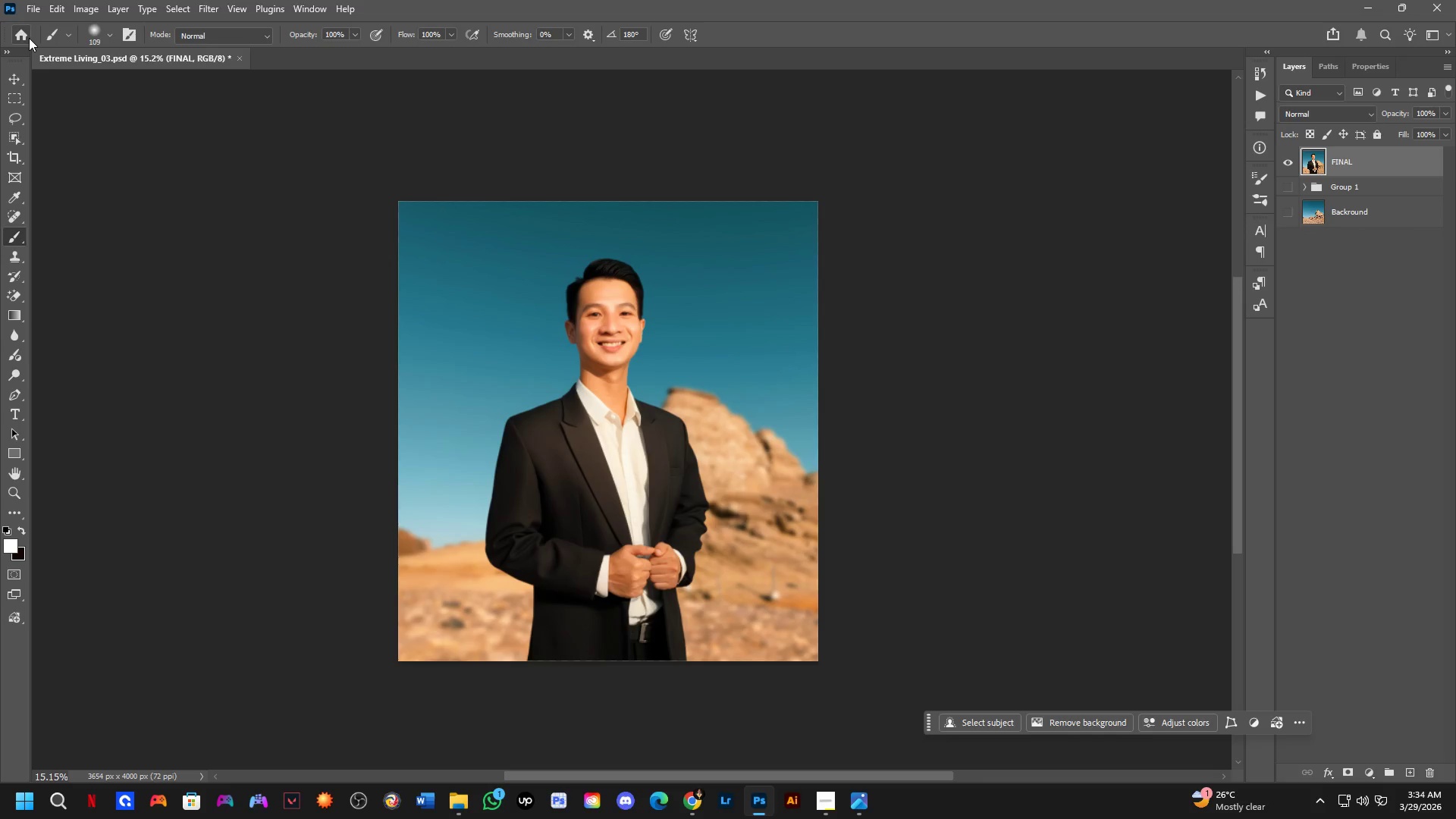 
left_click([25, 36])
 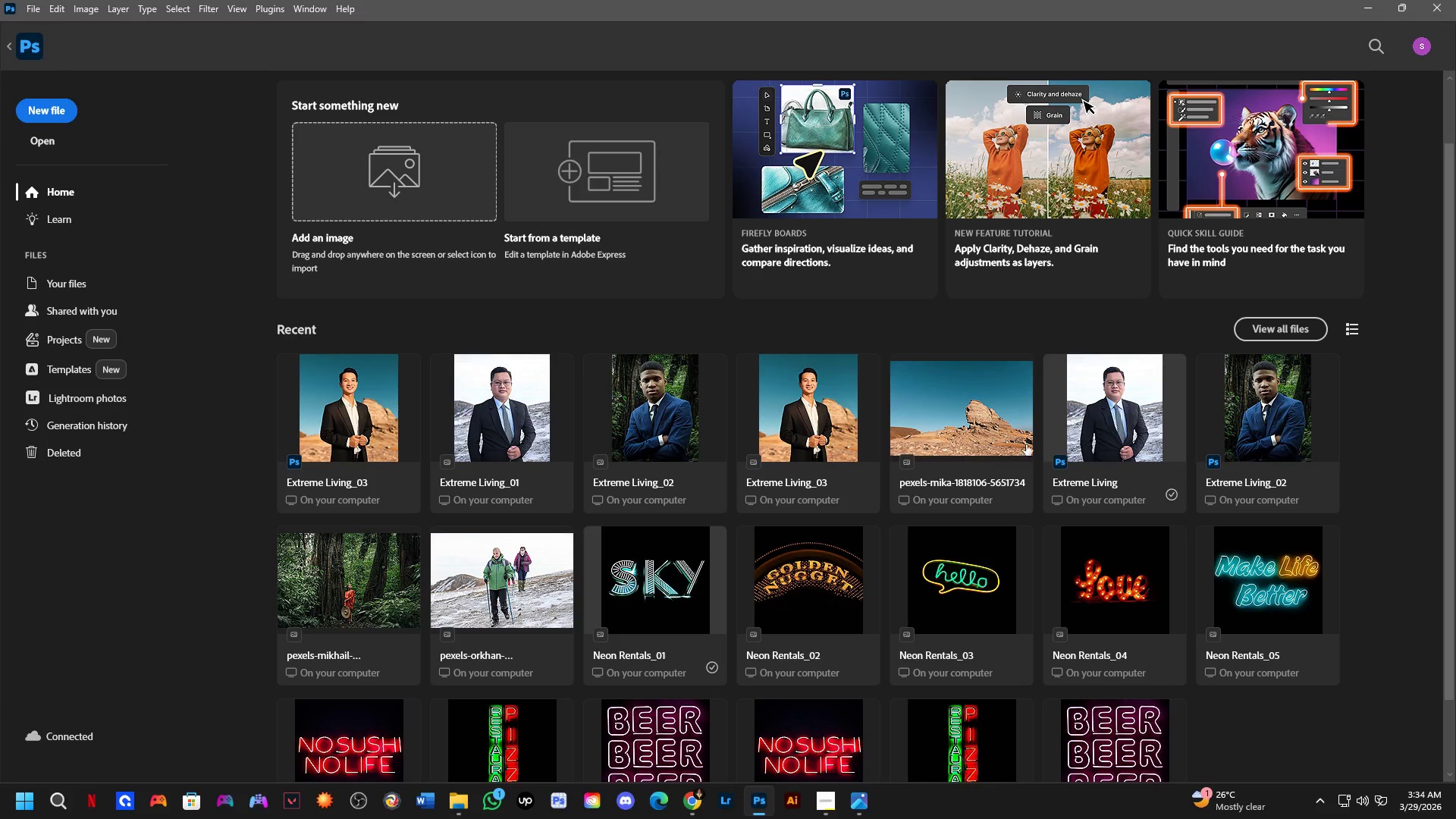 
left_click([1131, 419])
 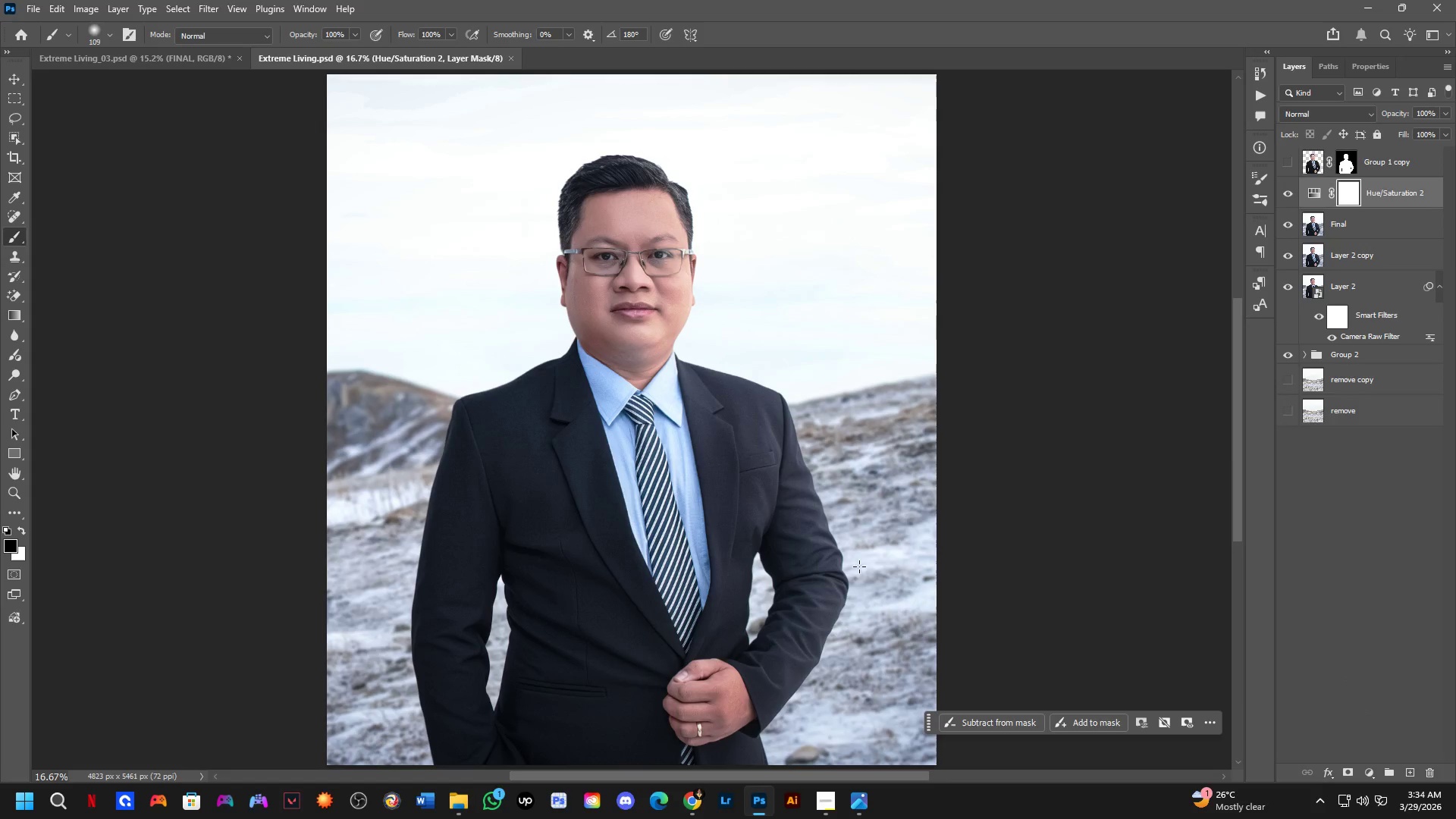 
wait(15.72)
 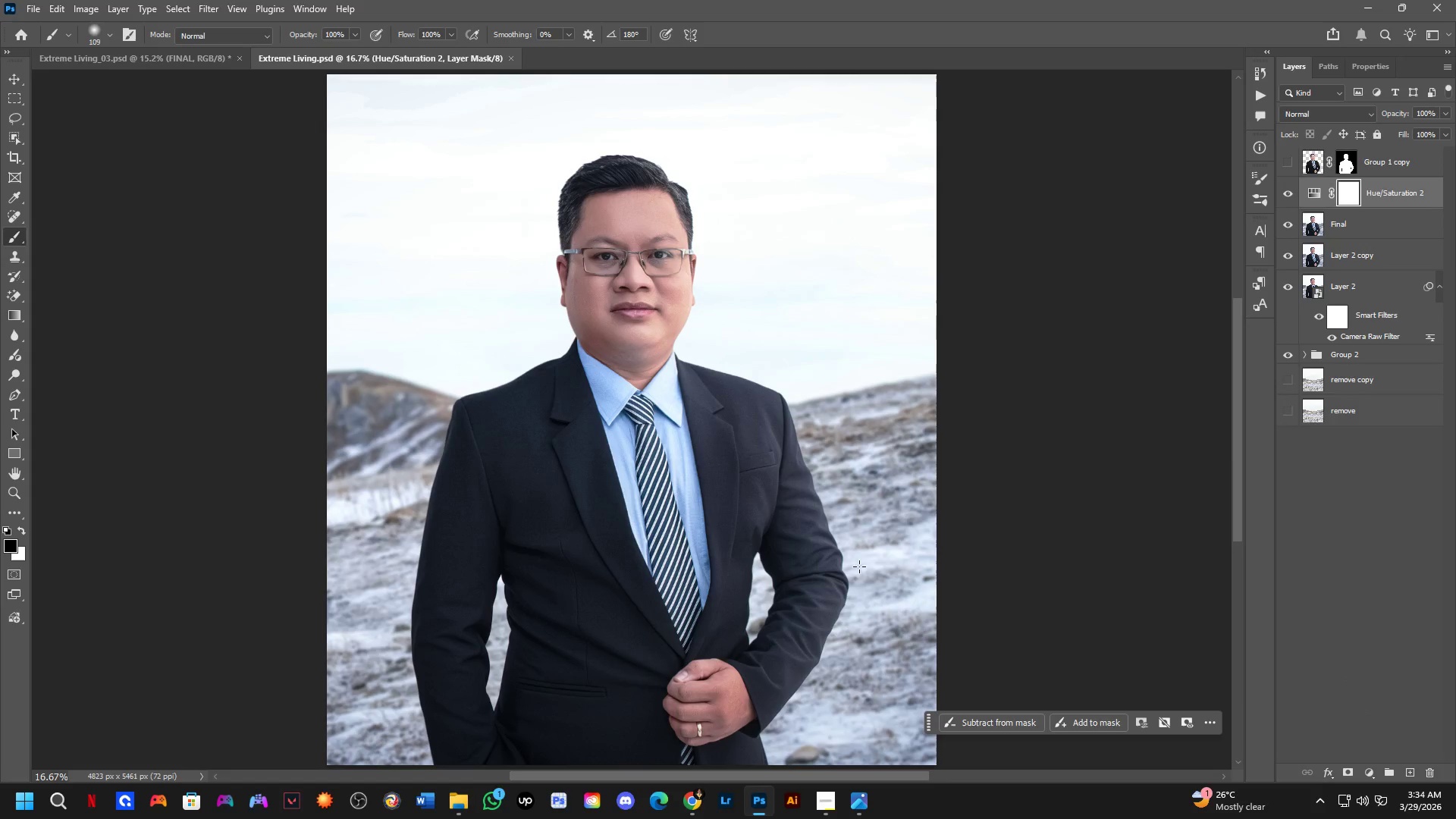 
scroll: coordinate [869, 563], scroll_direction: down, amount: 2.0
 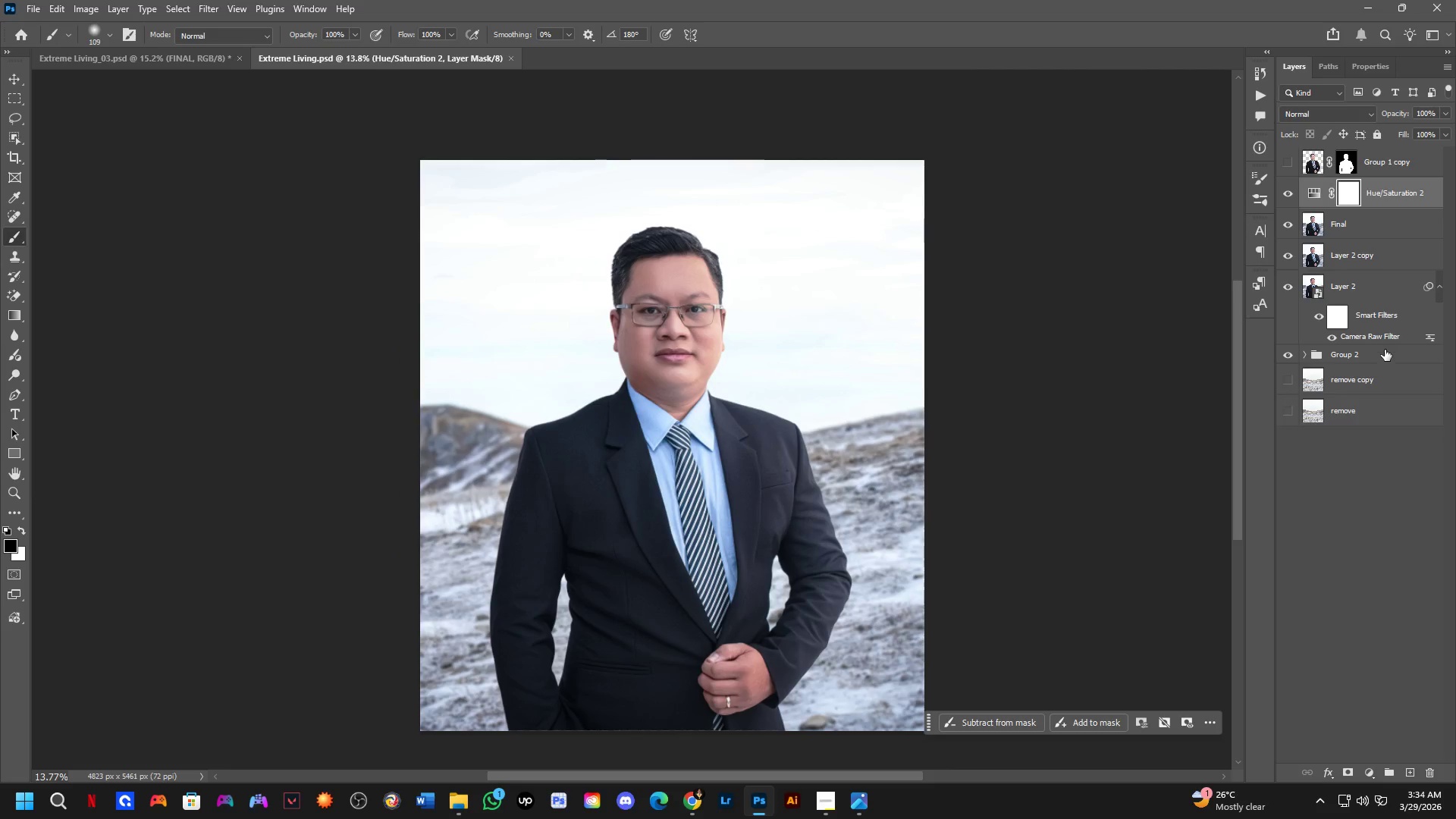 
left_click([1307, 356])
 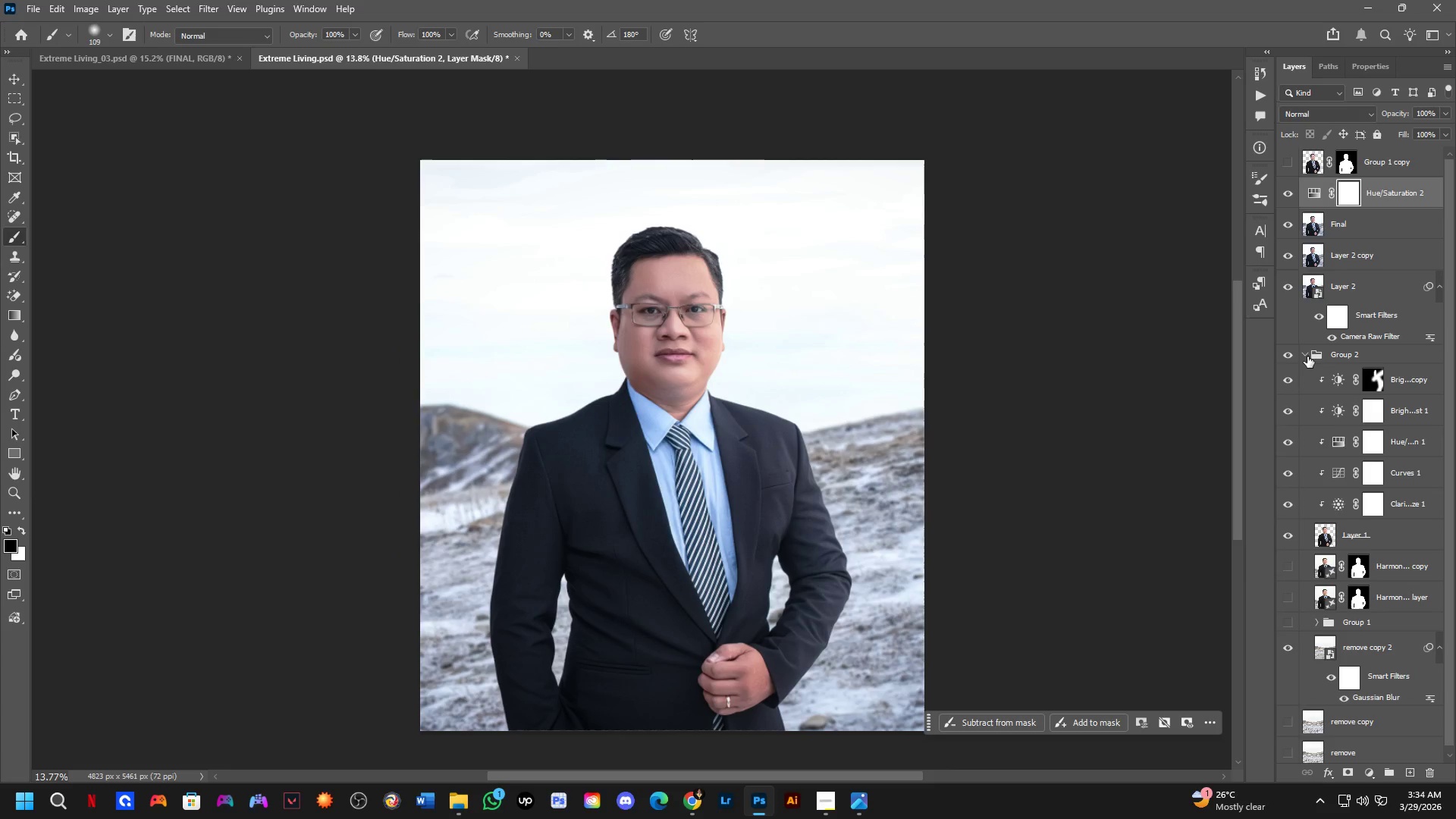 
left_click([1307, 356])
 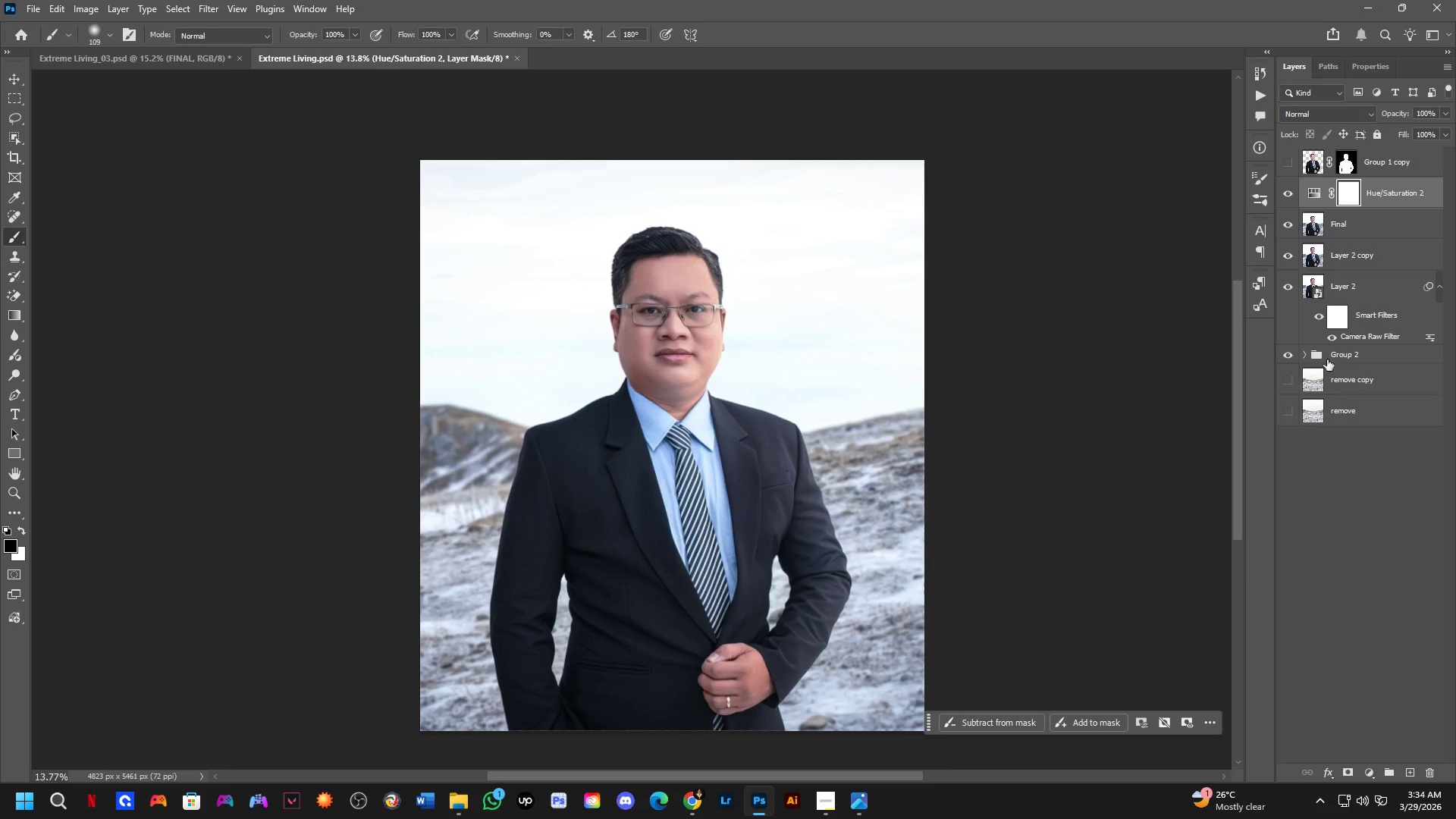 
left_click([1294, 353])
 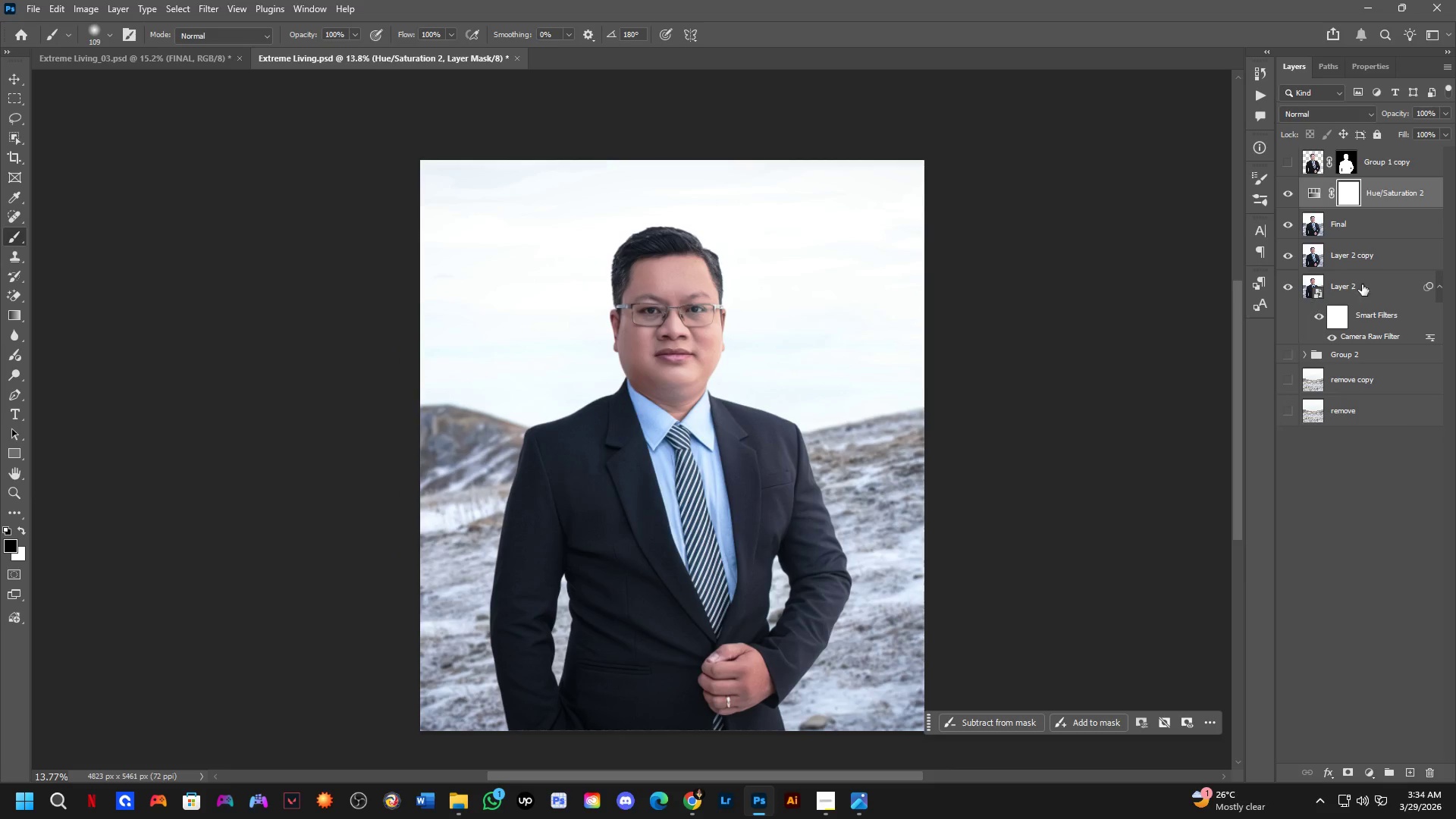 
key(Control+ControlLeft)
 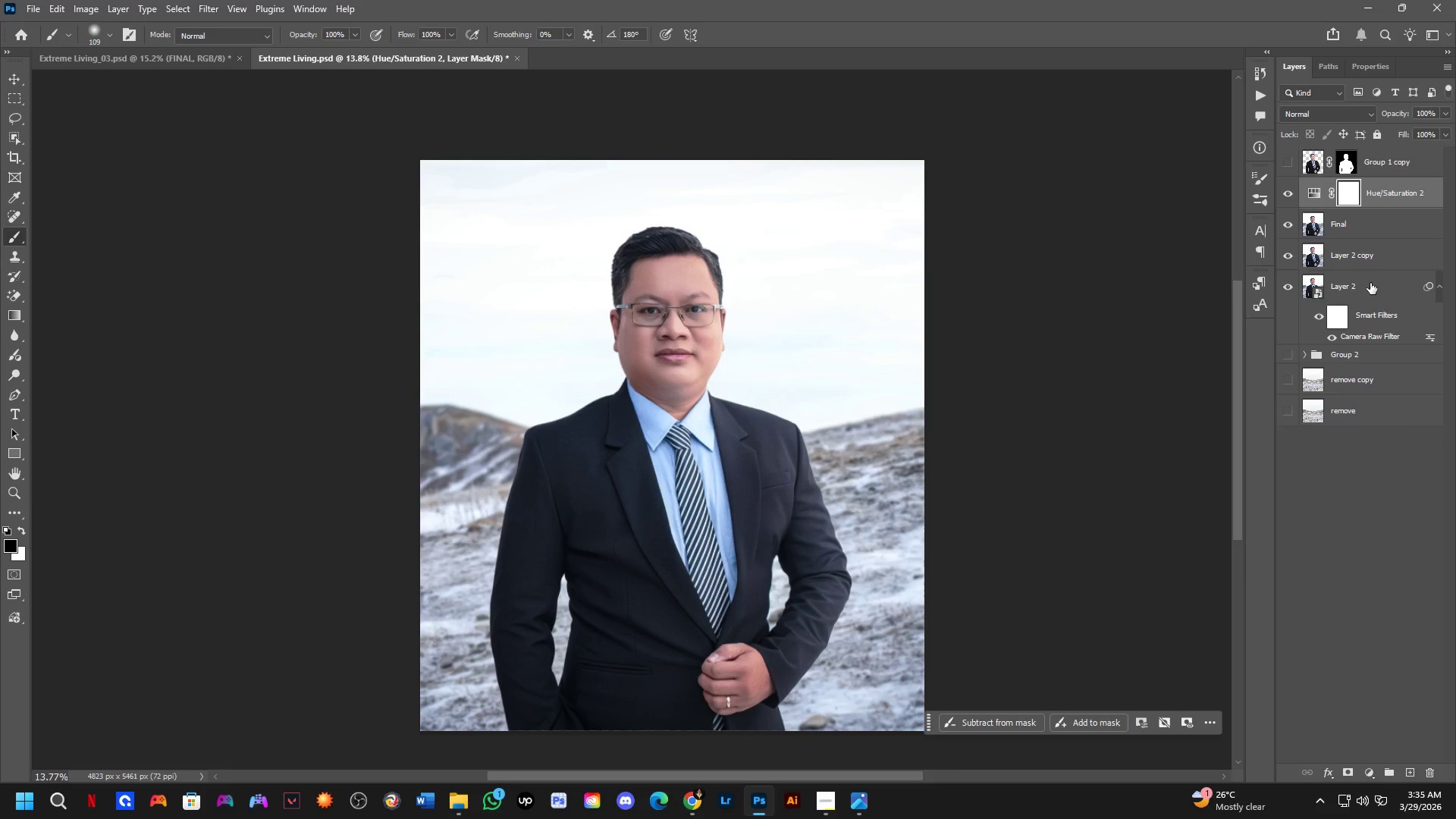 
key(Control+Shift+ShiftLeft)
 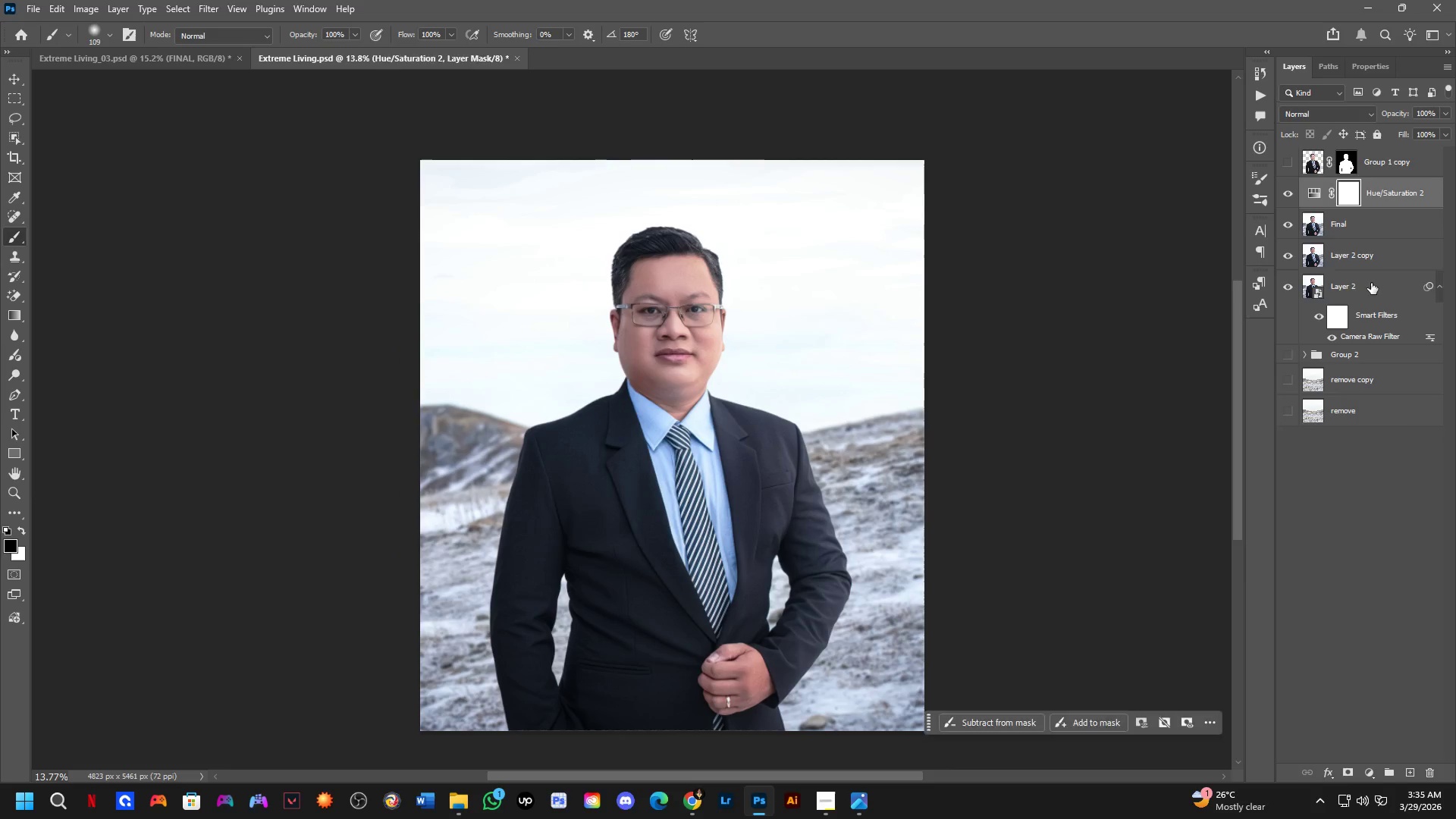 
left_click([1371, 283])
 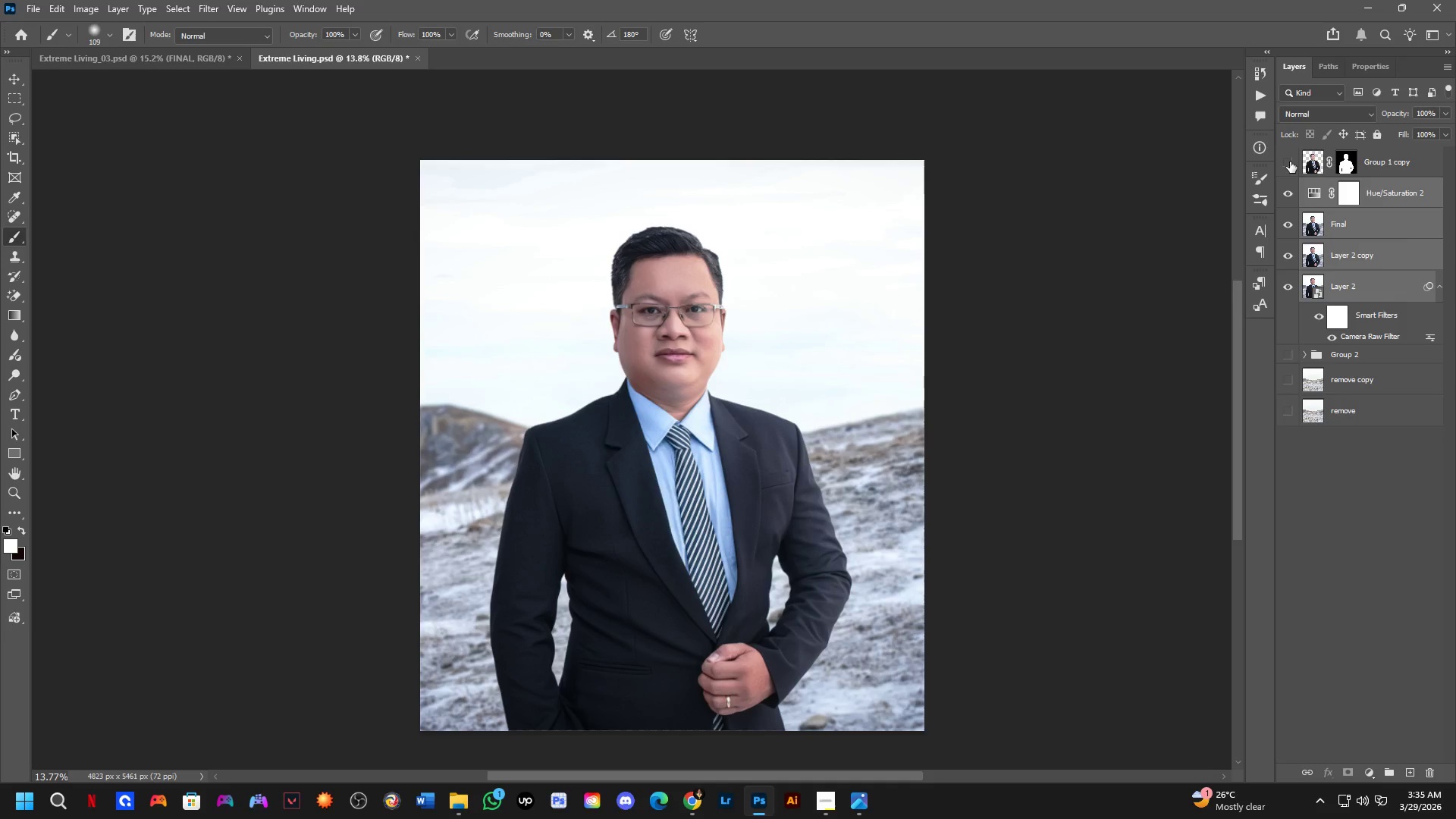 
left_click([1290, 162])
 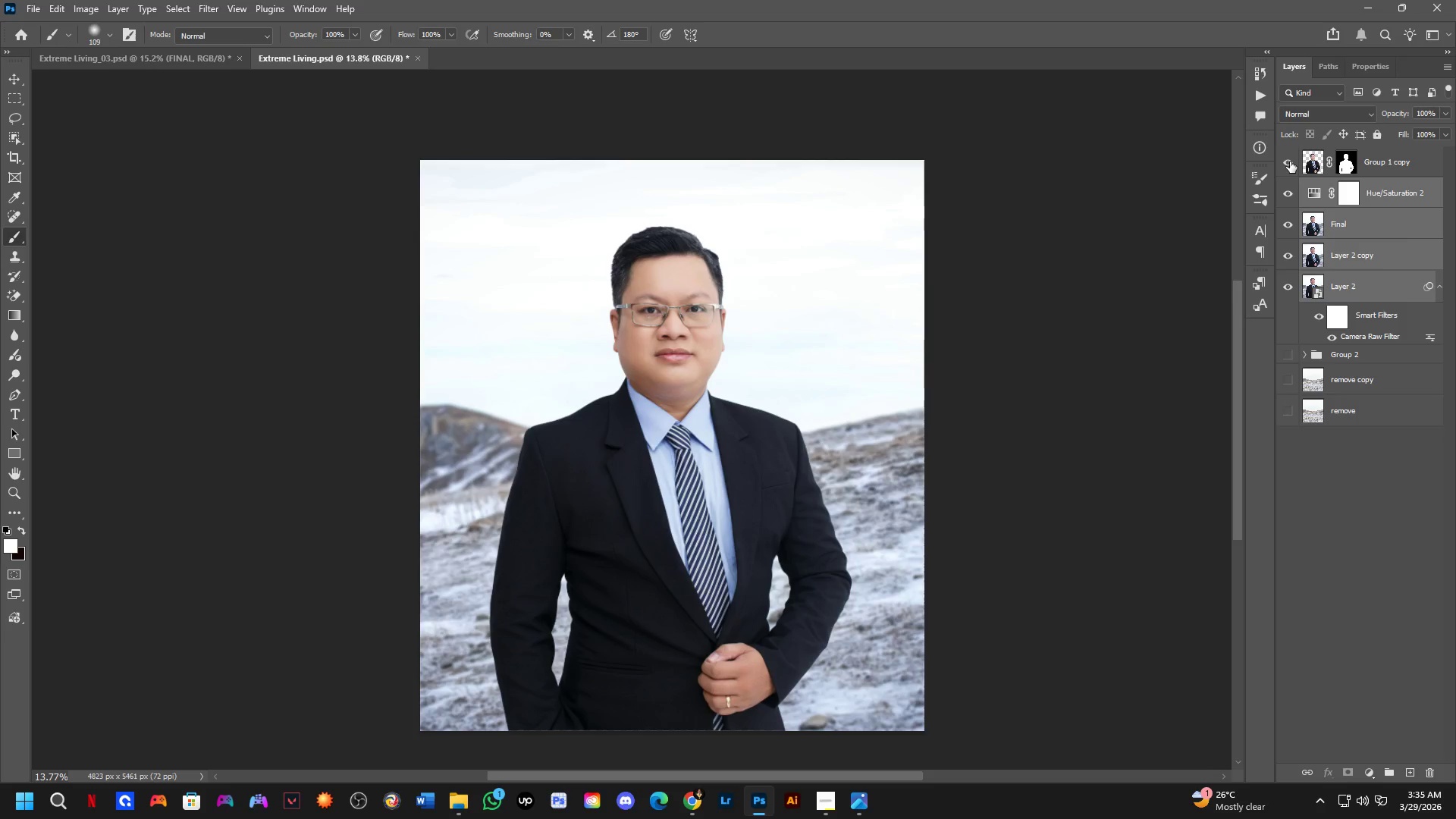 
left_click([1290, 162])
 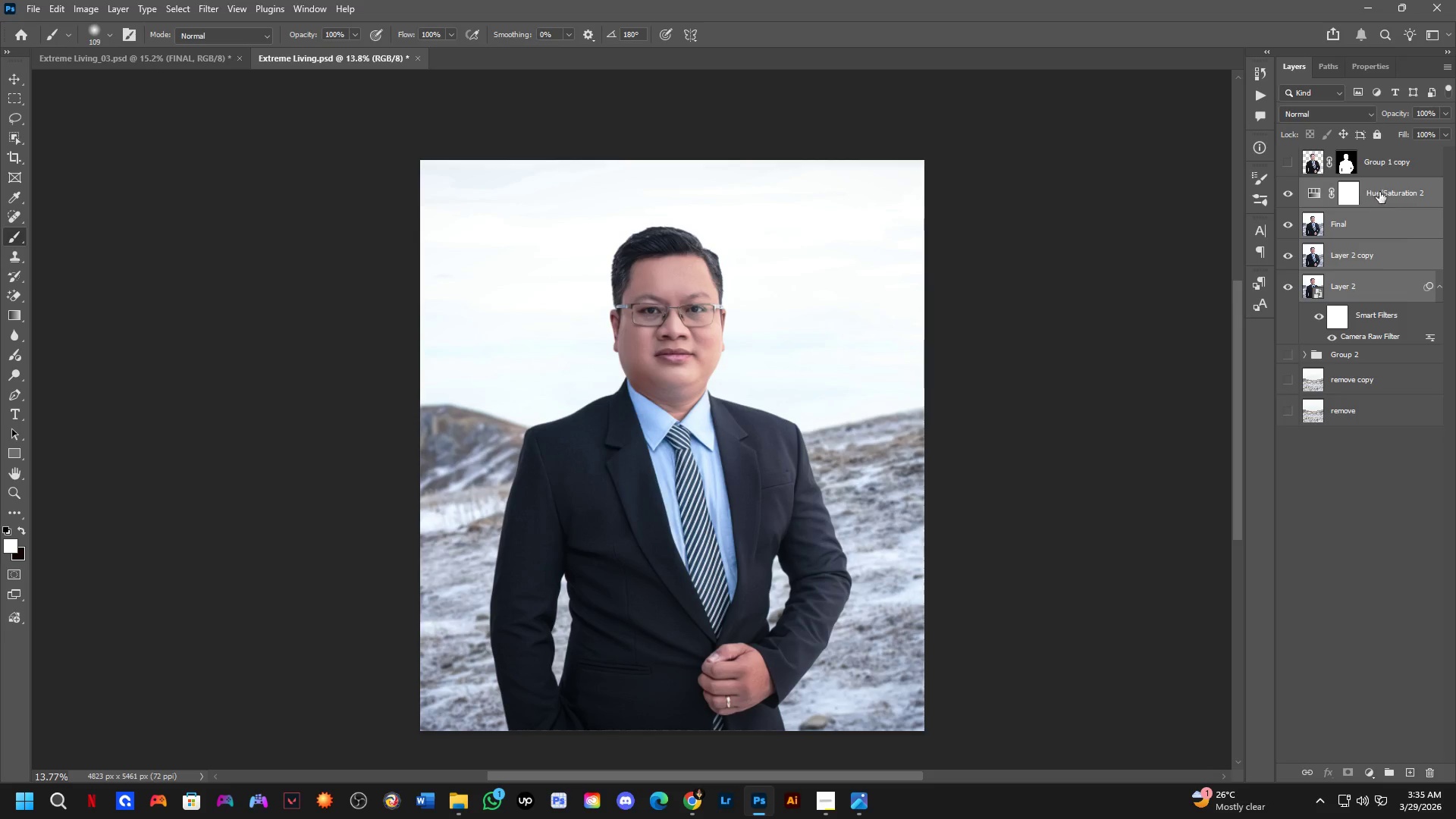 
left_click([1347, 167])
 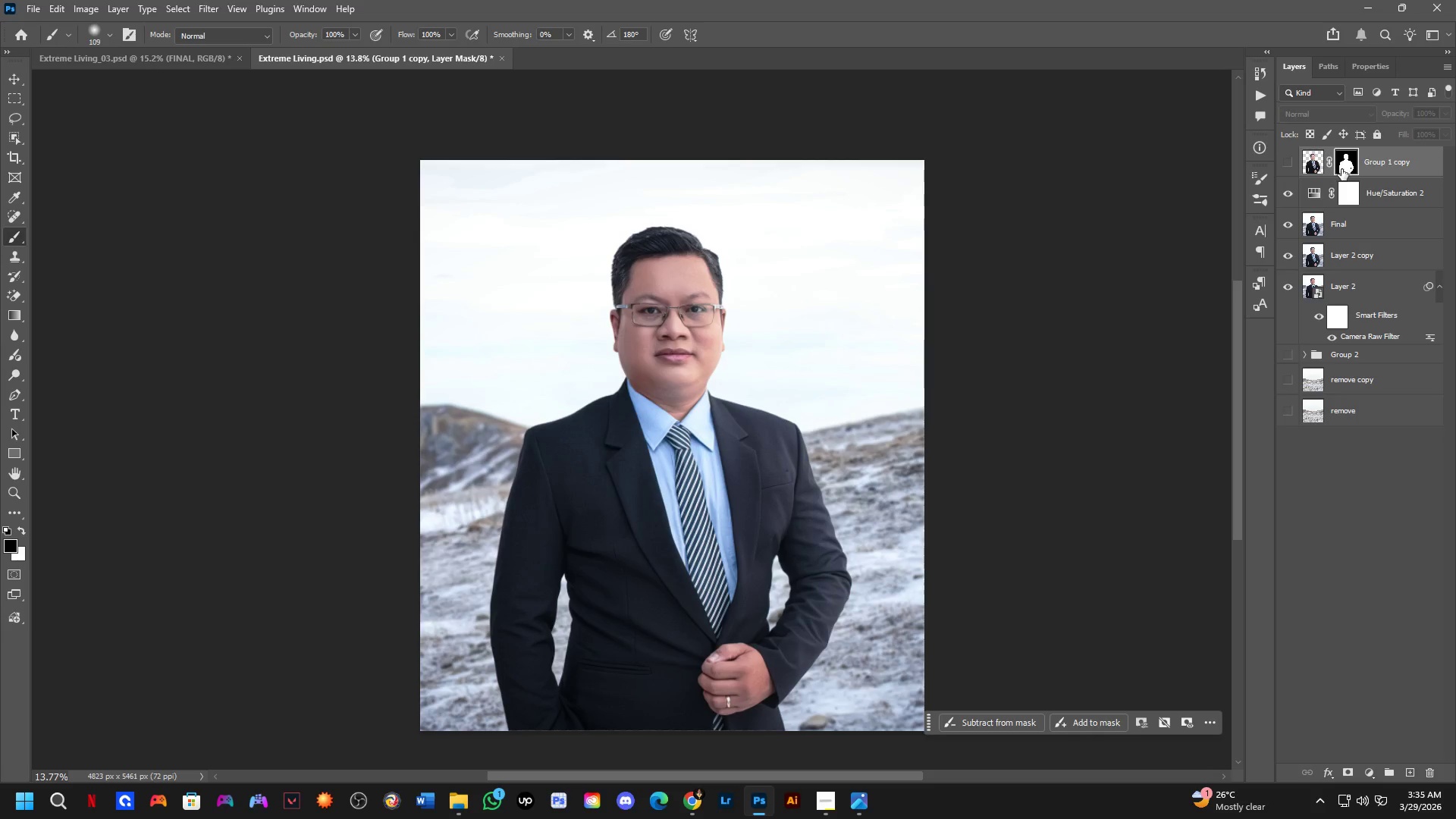 
key(Backspace)
 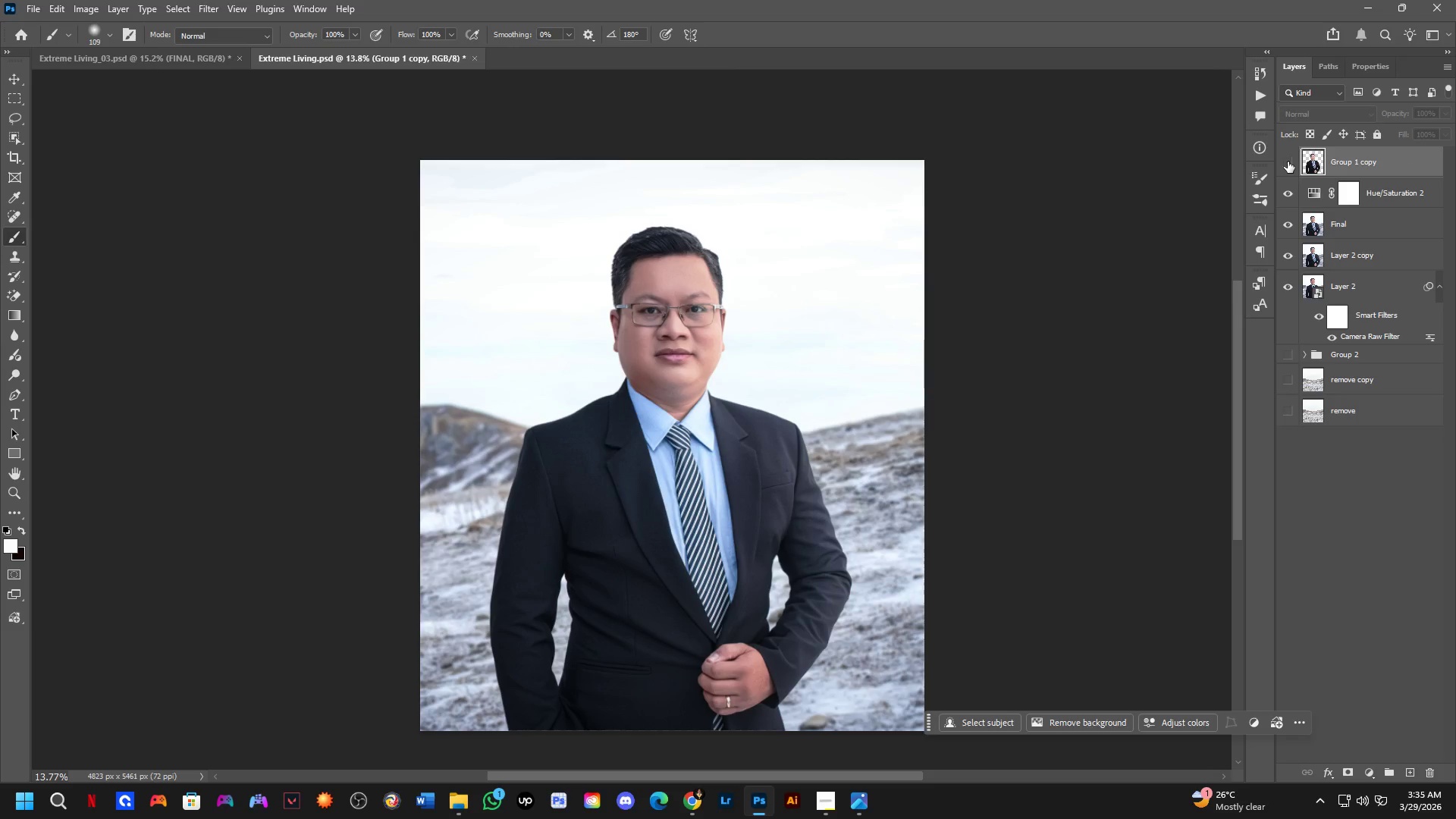 
left_click([1288, 162])
 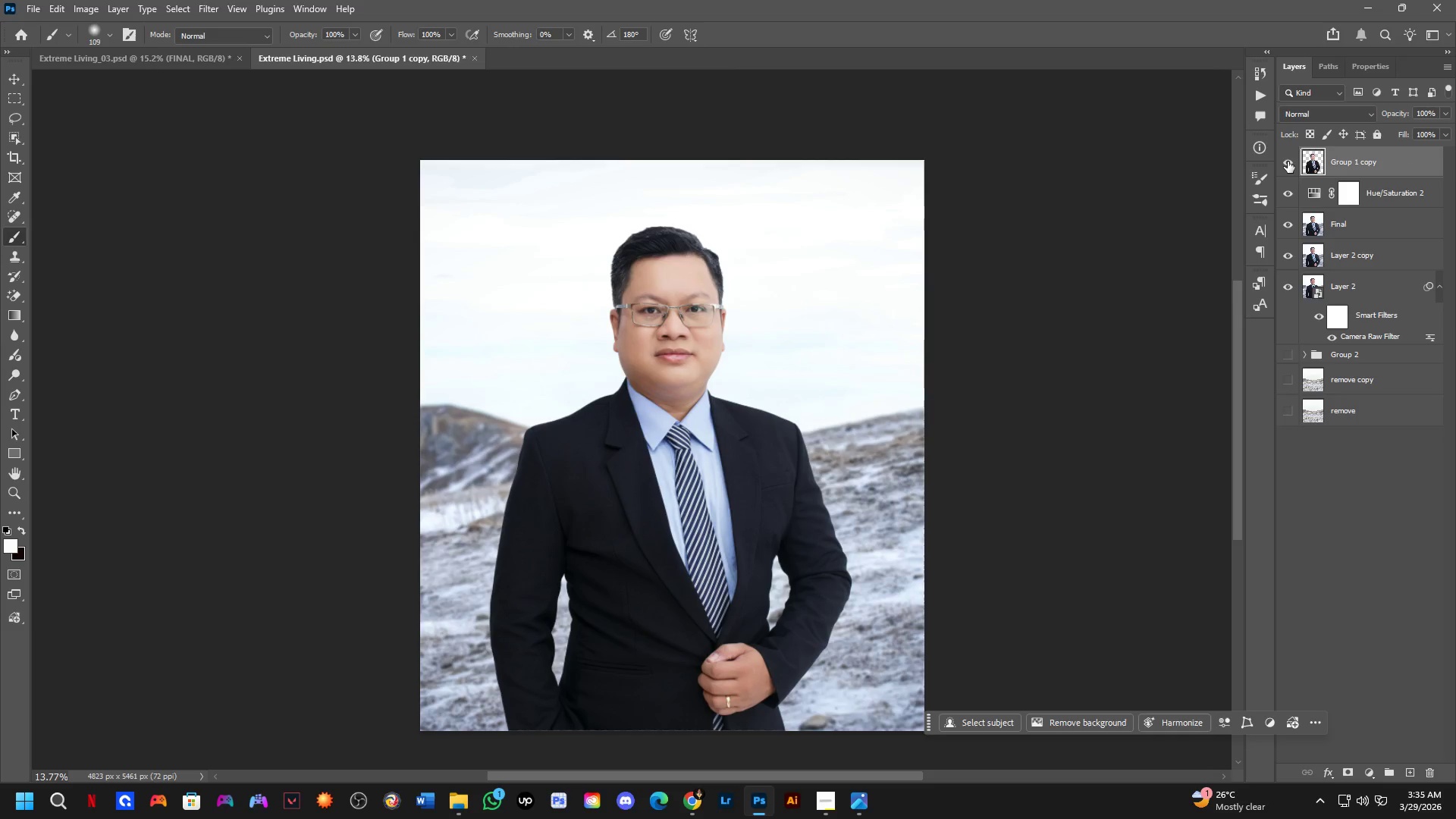 
left_click([1288, 162])
 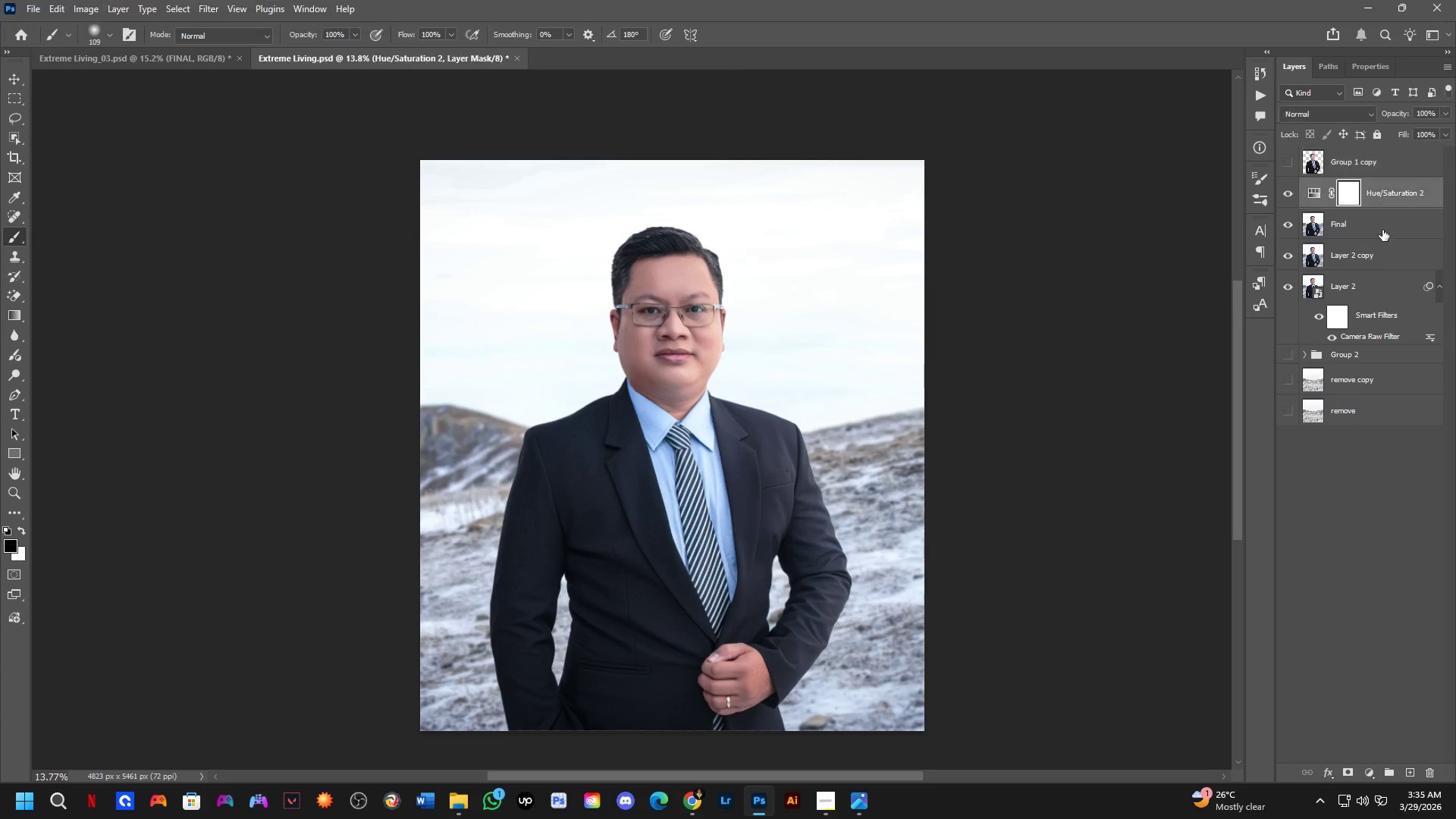 
hold_key(key=ControlLeft, duration=0.34)
hold_key(key=ShiftLeft, duration=0.33)
left_click([1379, 282])
 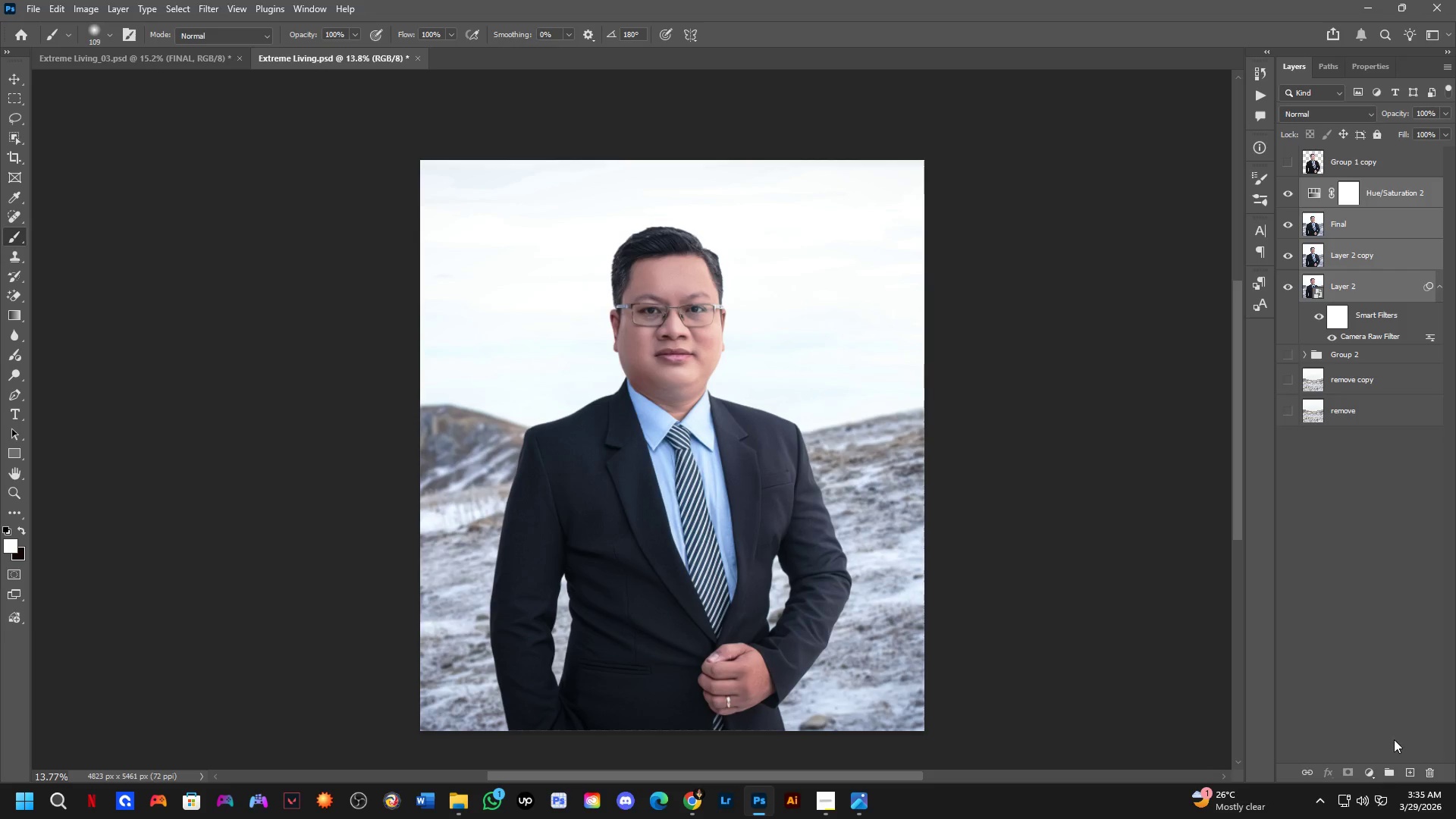 
left_click([1389, 770])
 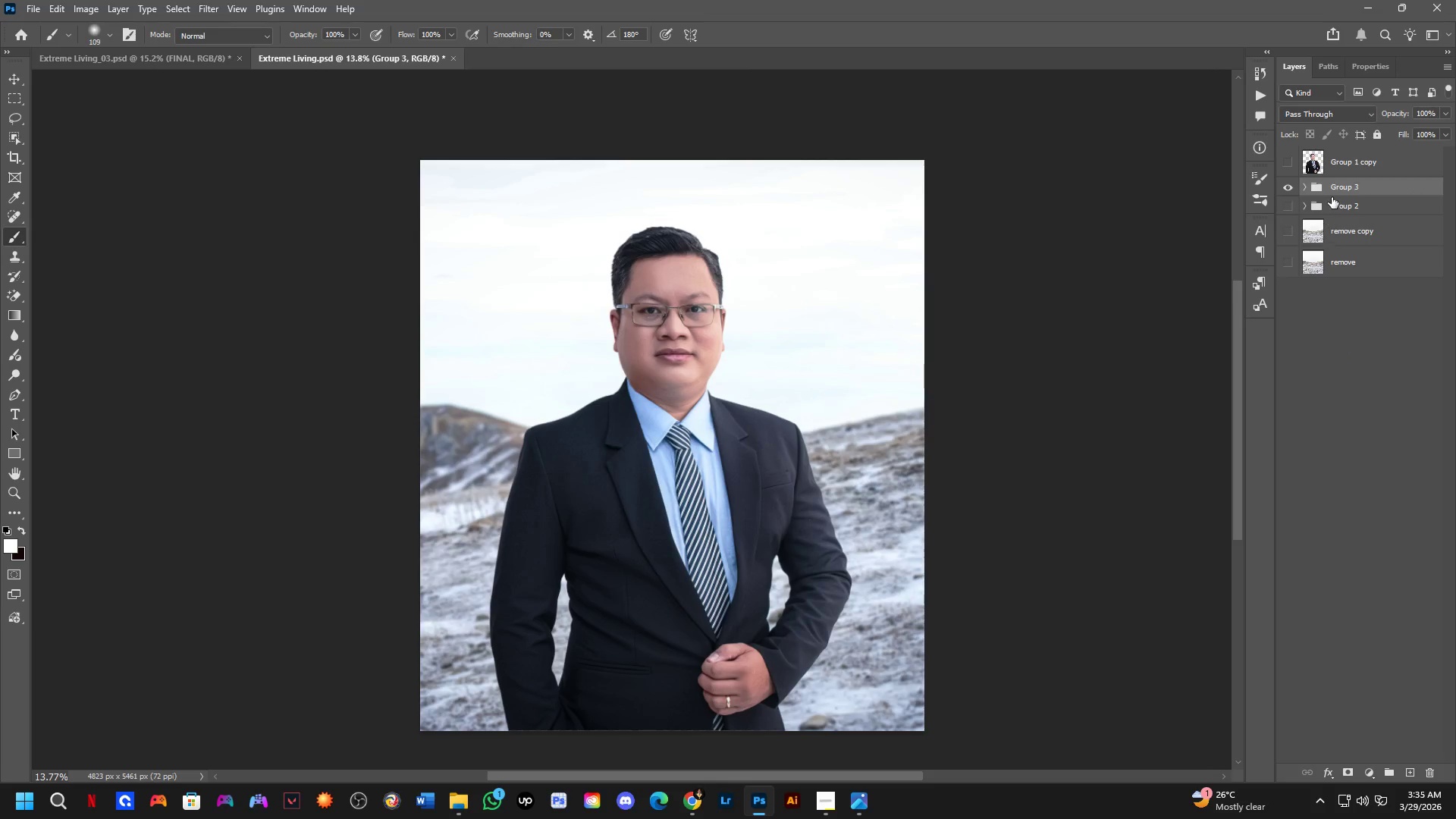 
left_click([1333, 189])
 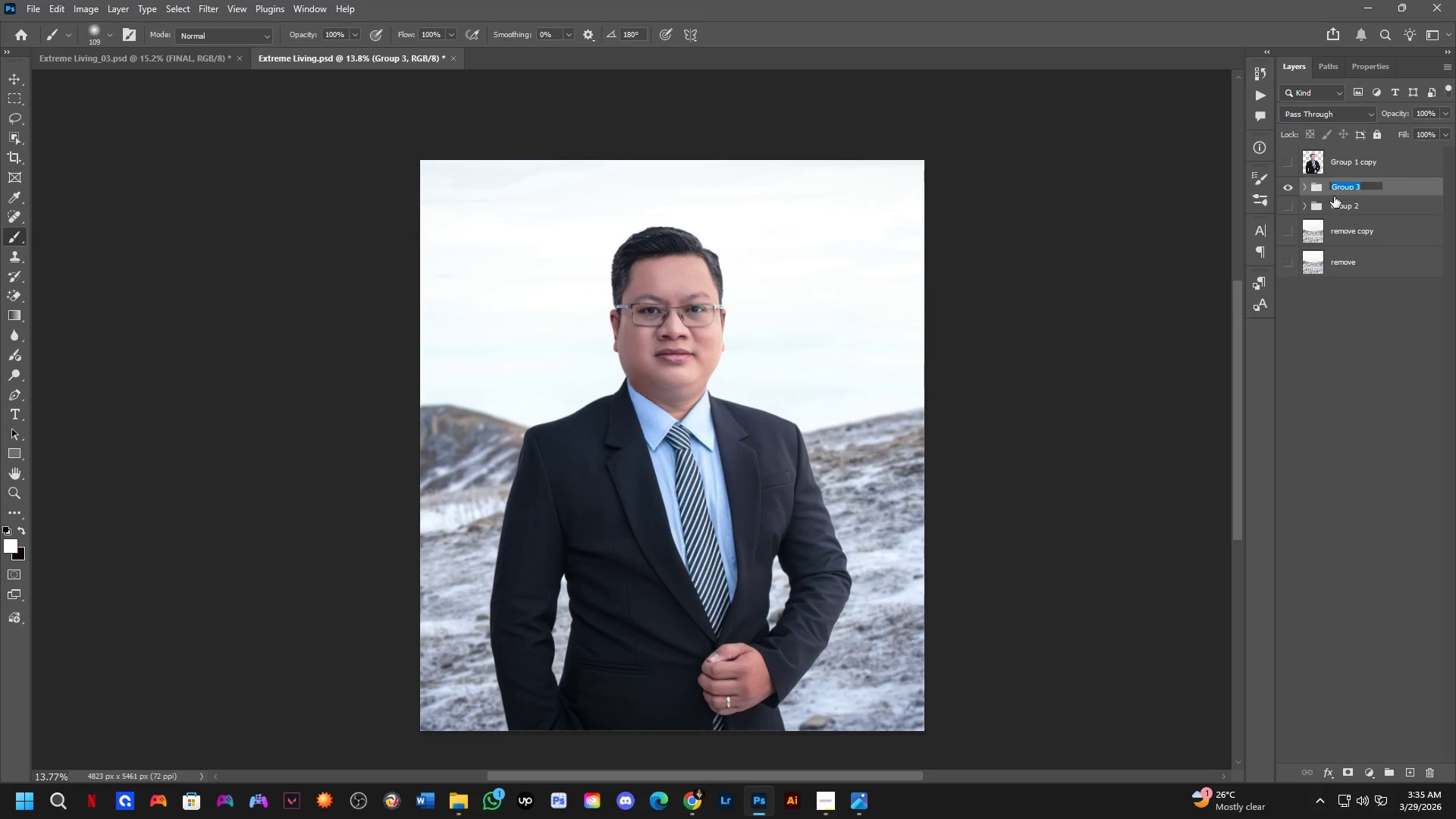 
type(FINAL)
key(NumpadEnter)
 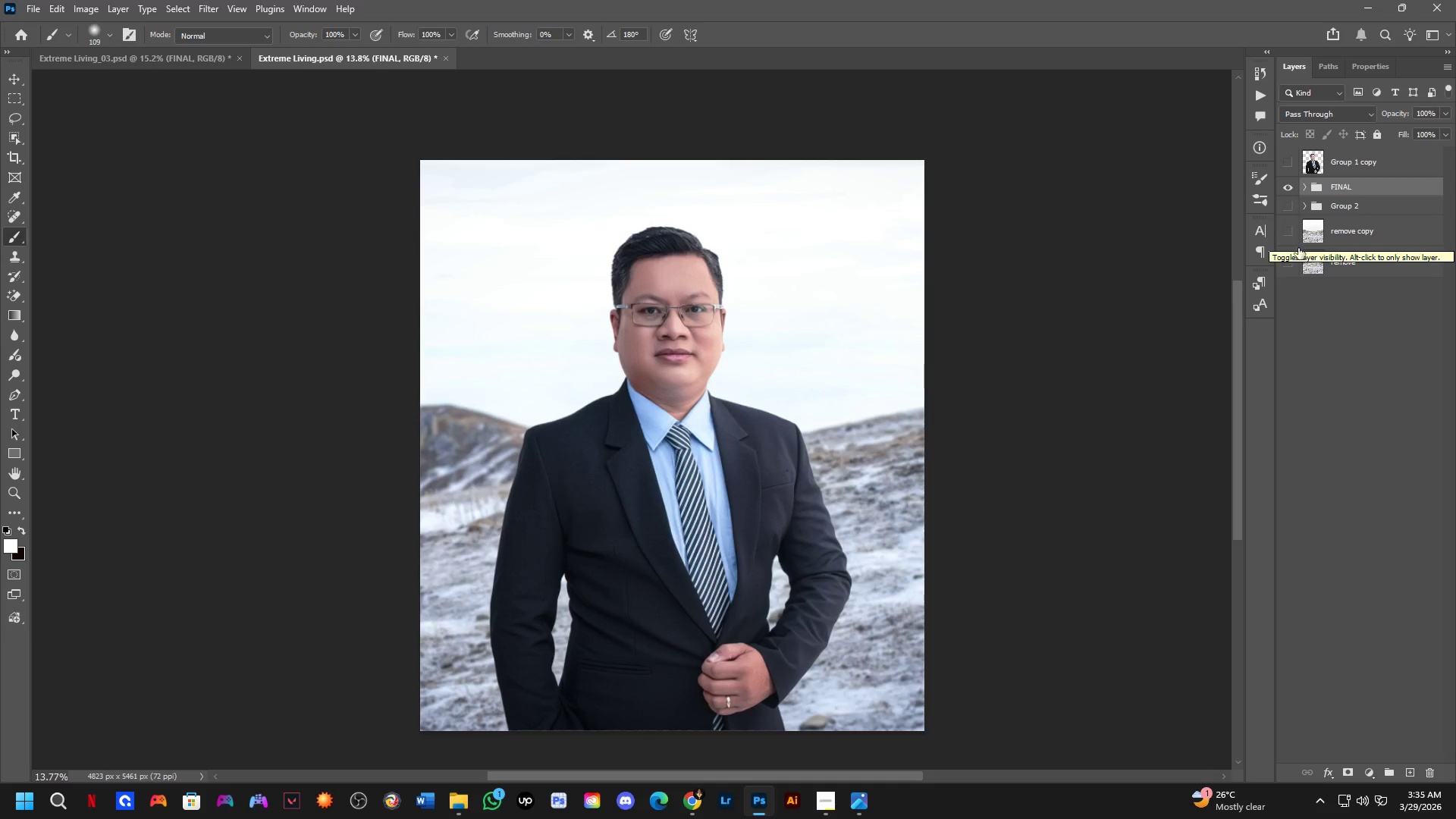 
left_click([1327, 235])
 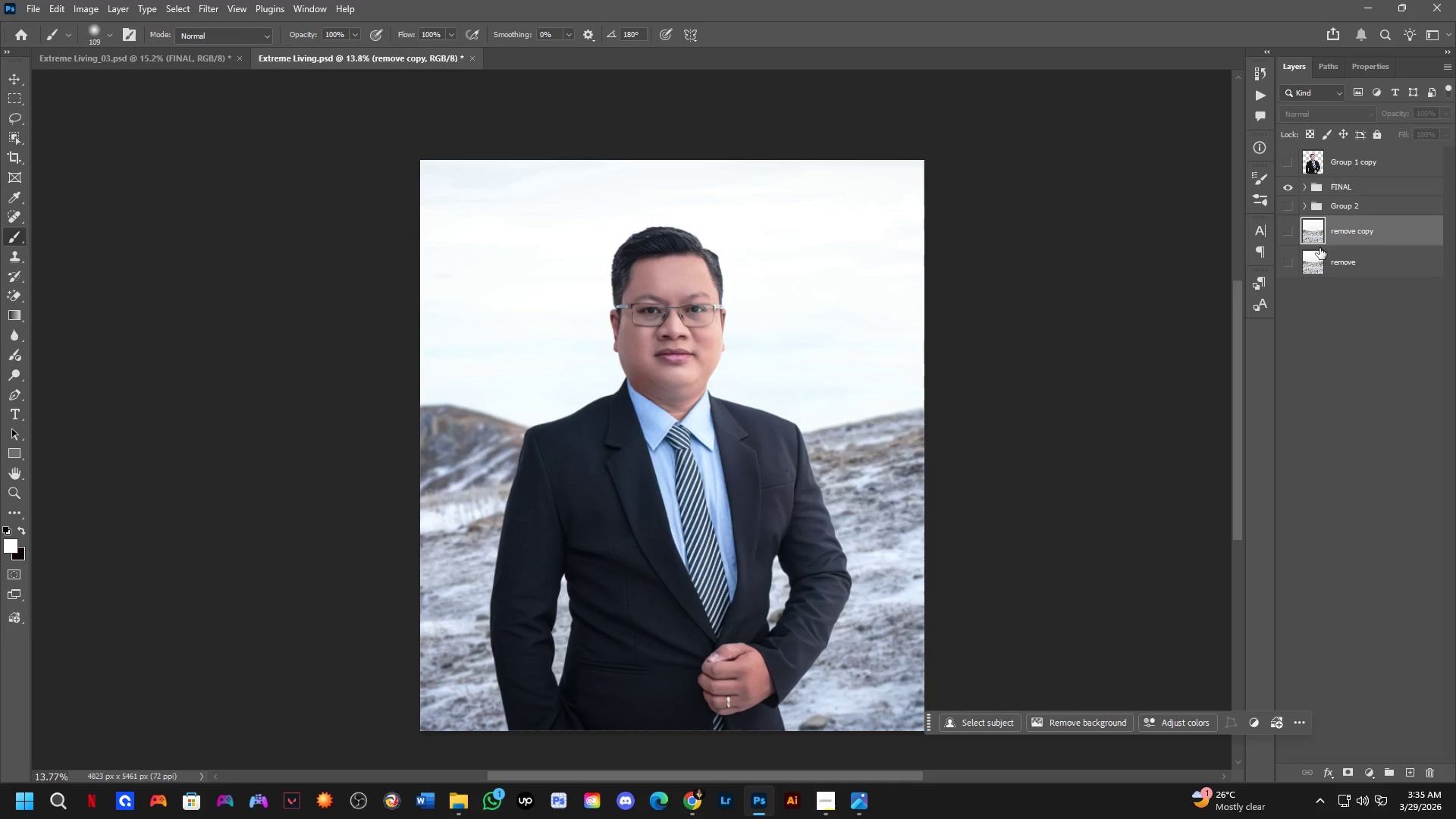 
key(Backspace)
 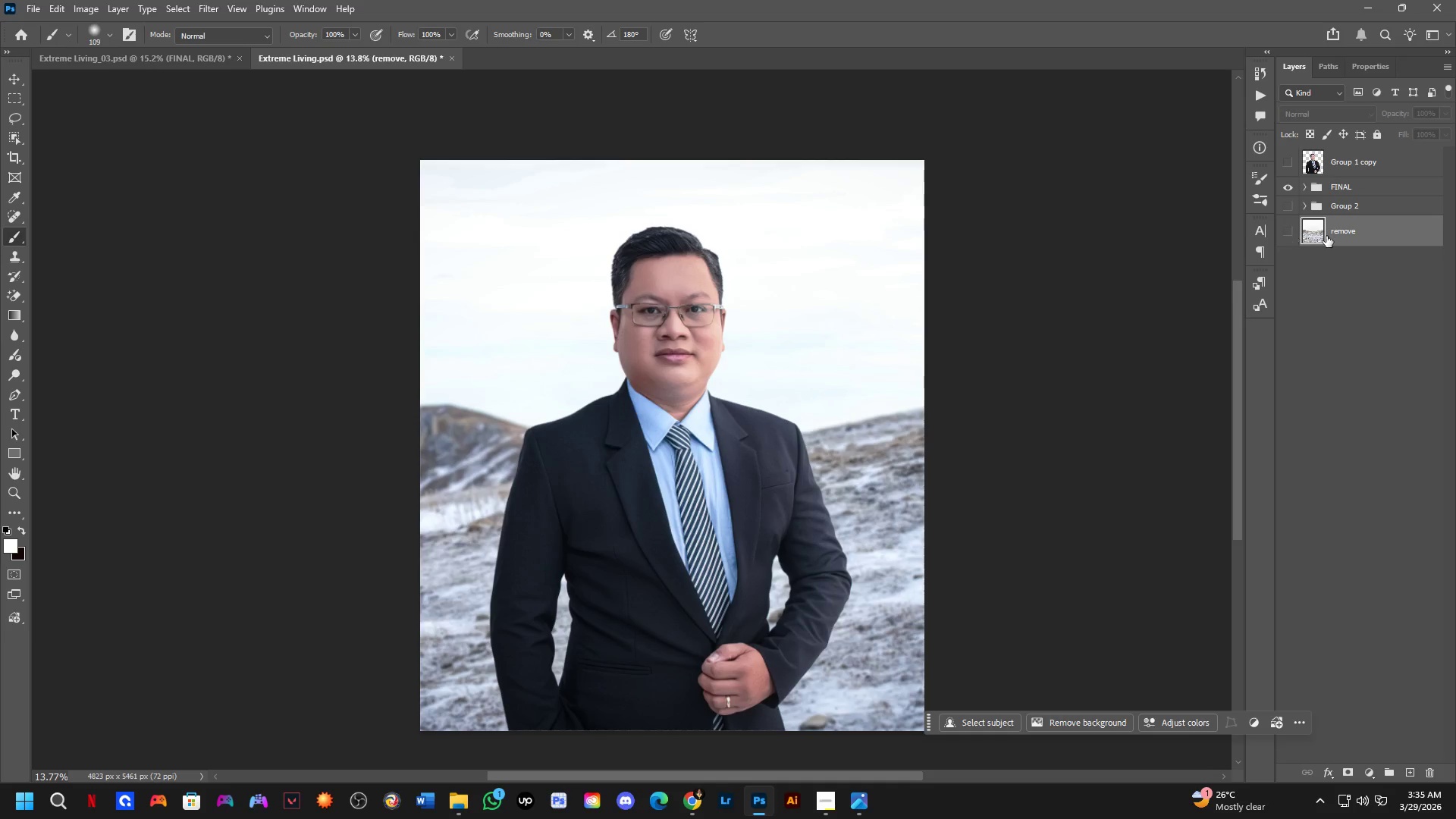 
double_click([1341, 230])
 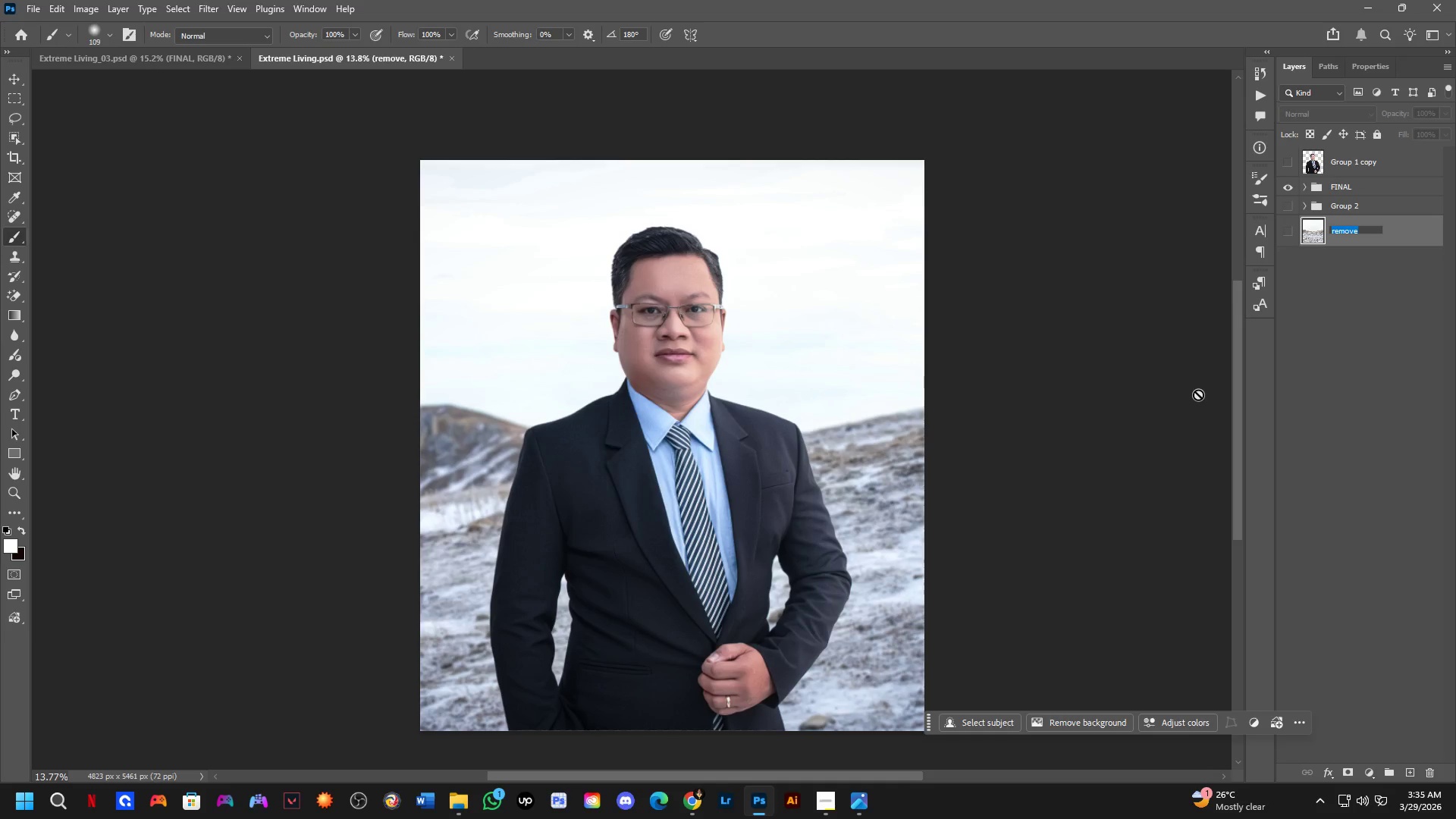 
type(BACK)
 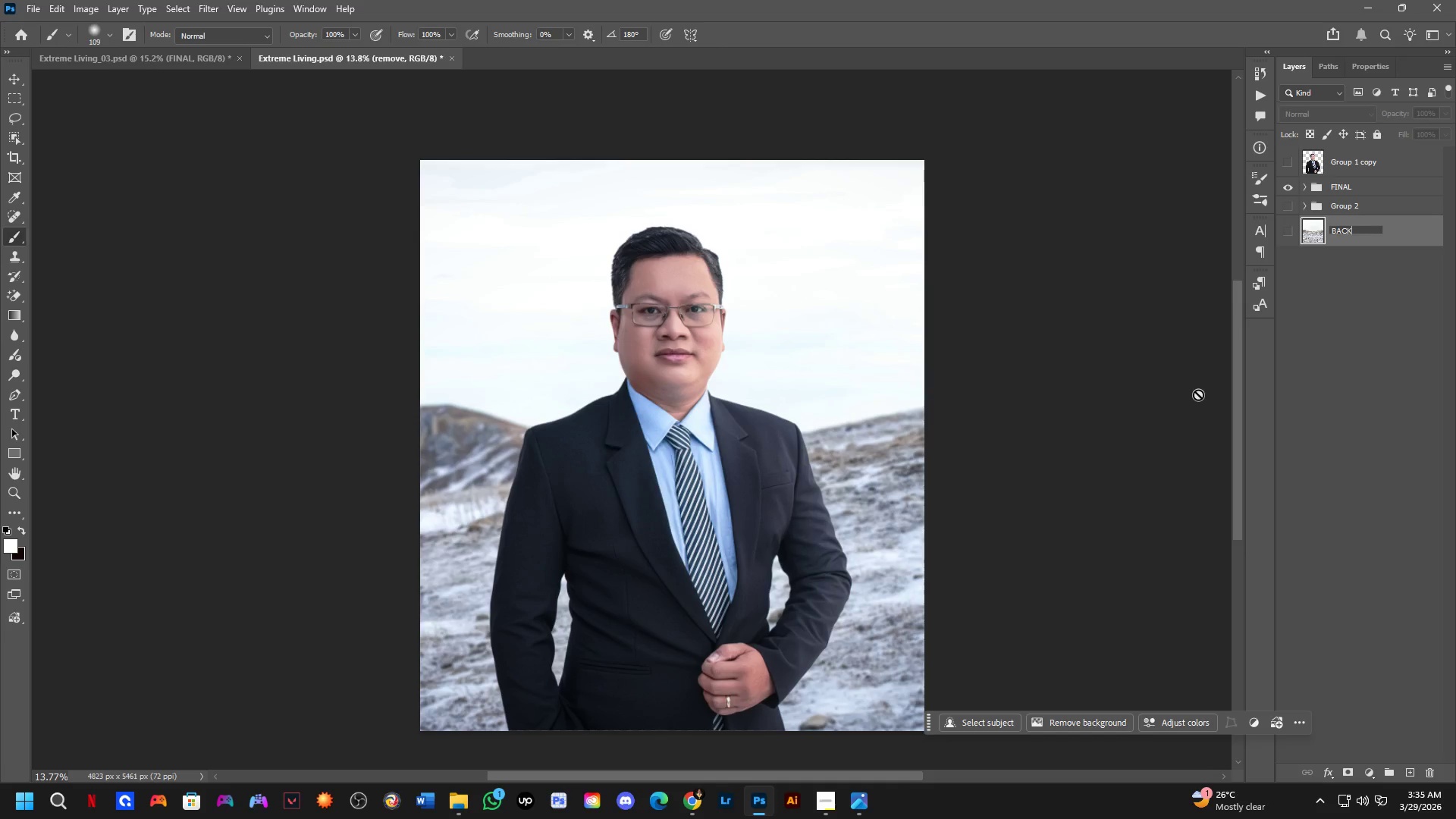 
type(GROUN)
 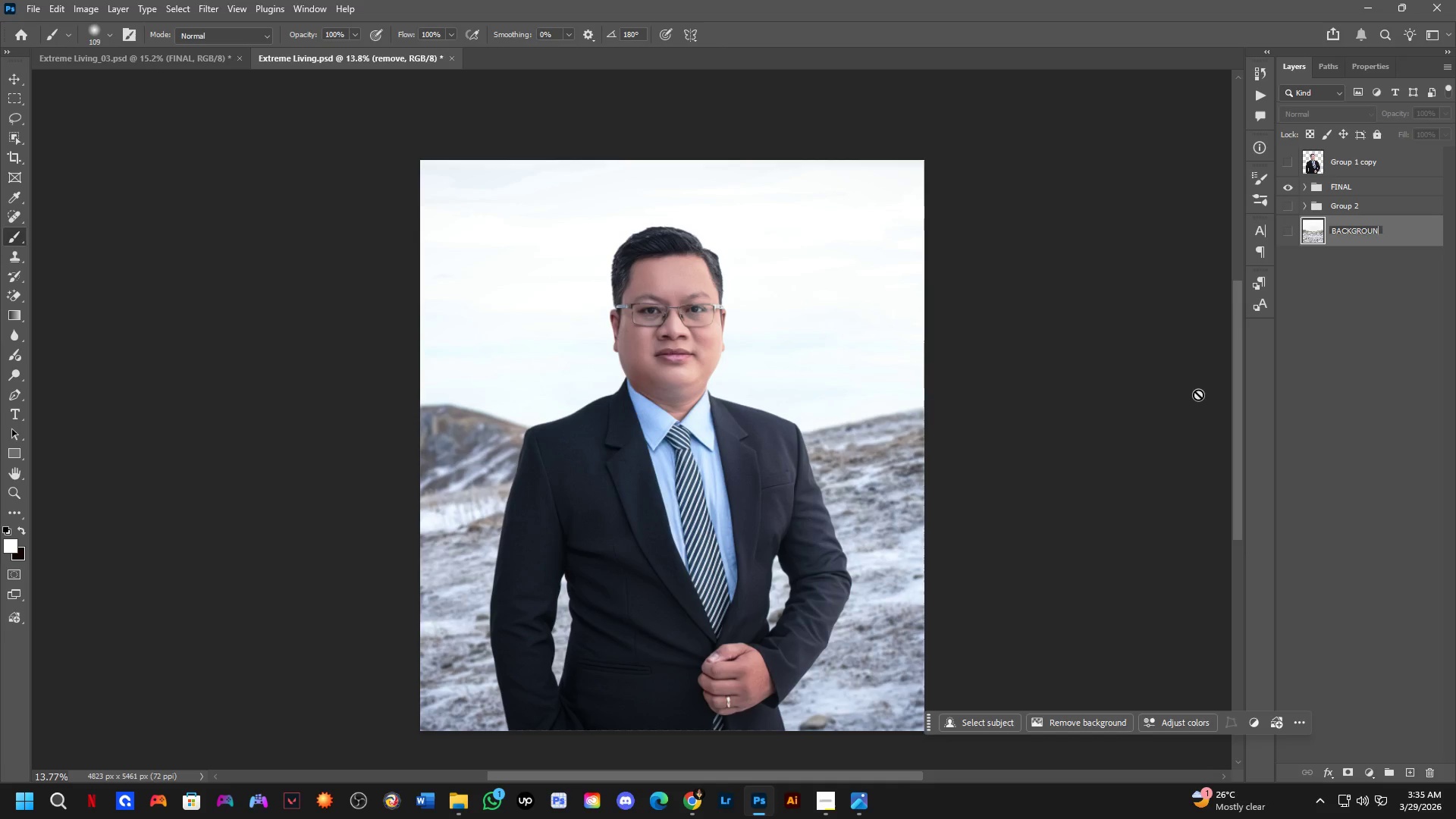 
key(D)
 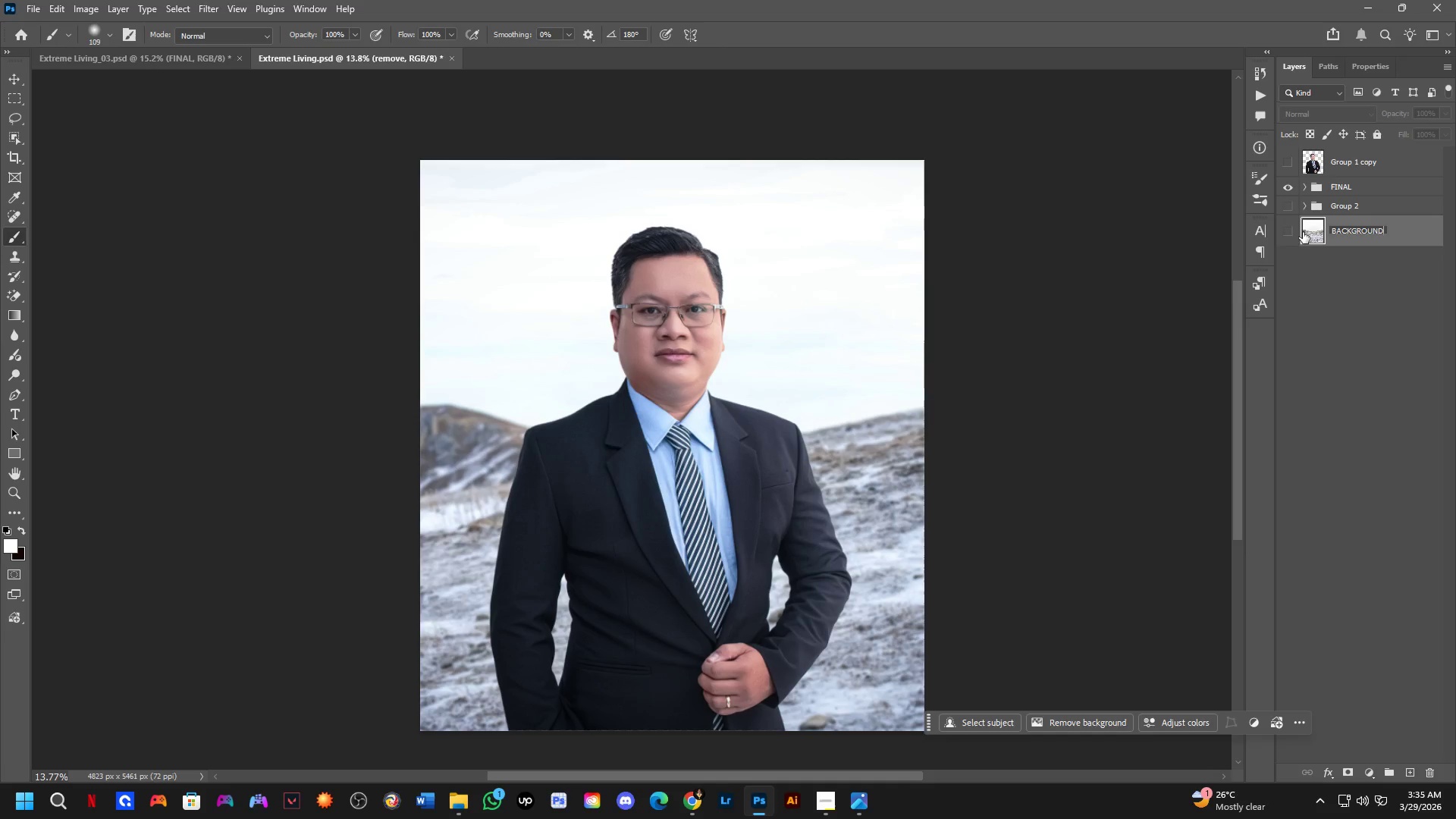 
left_click([1368, 253])
 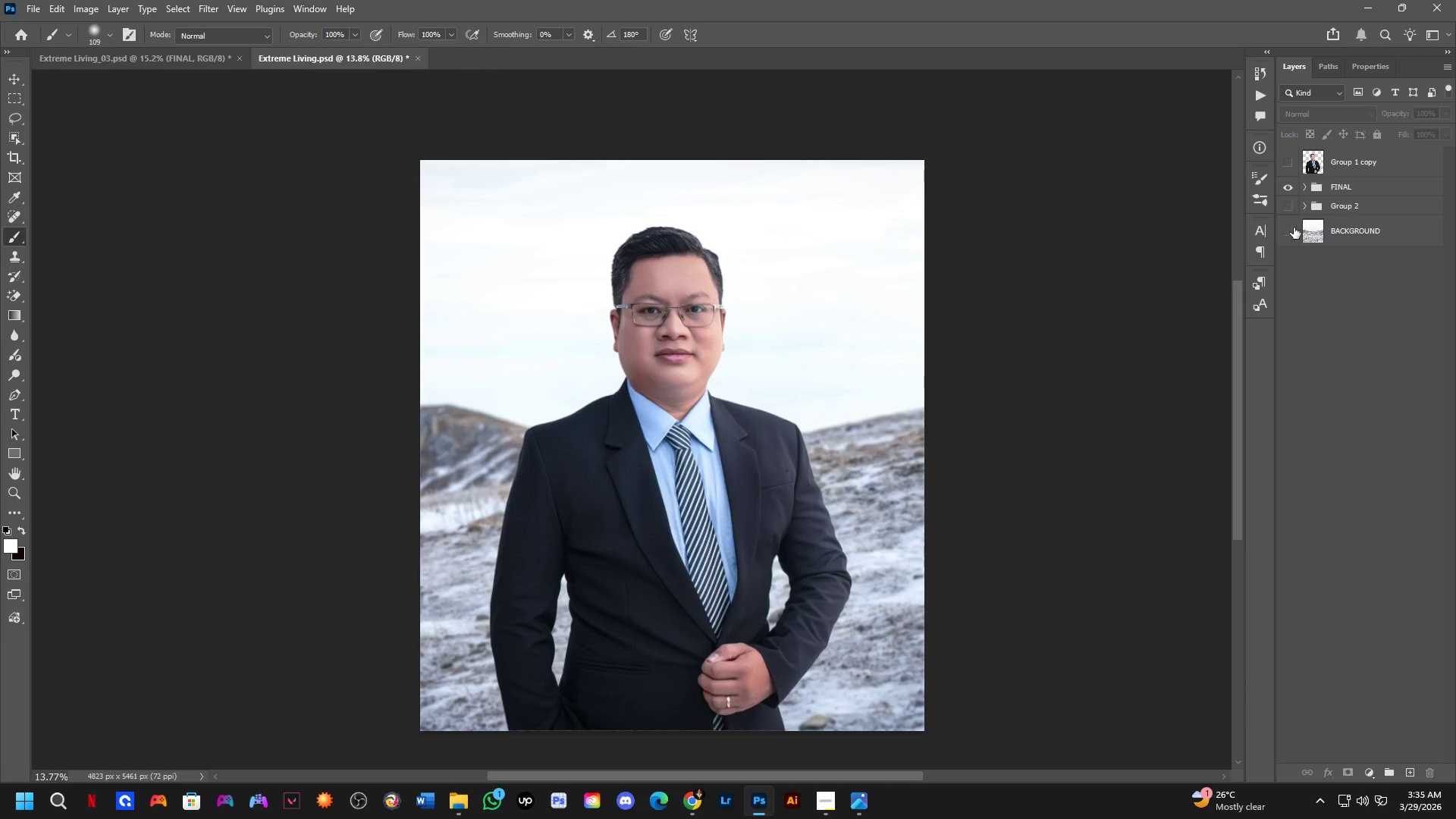 
key(Control+S)
 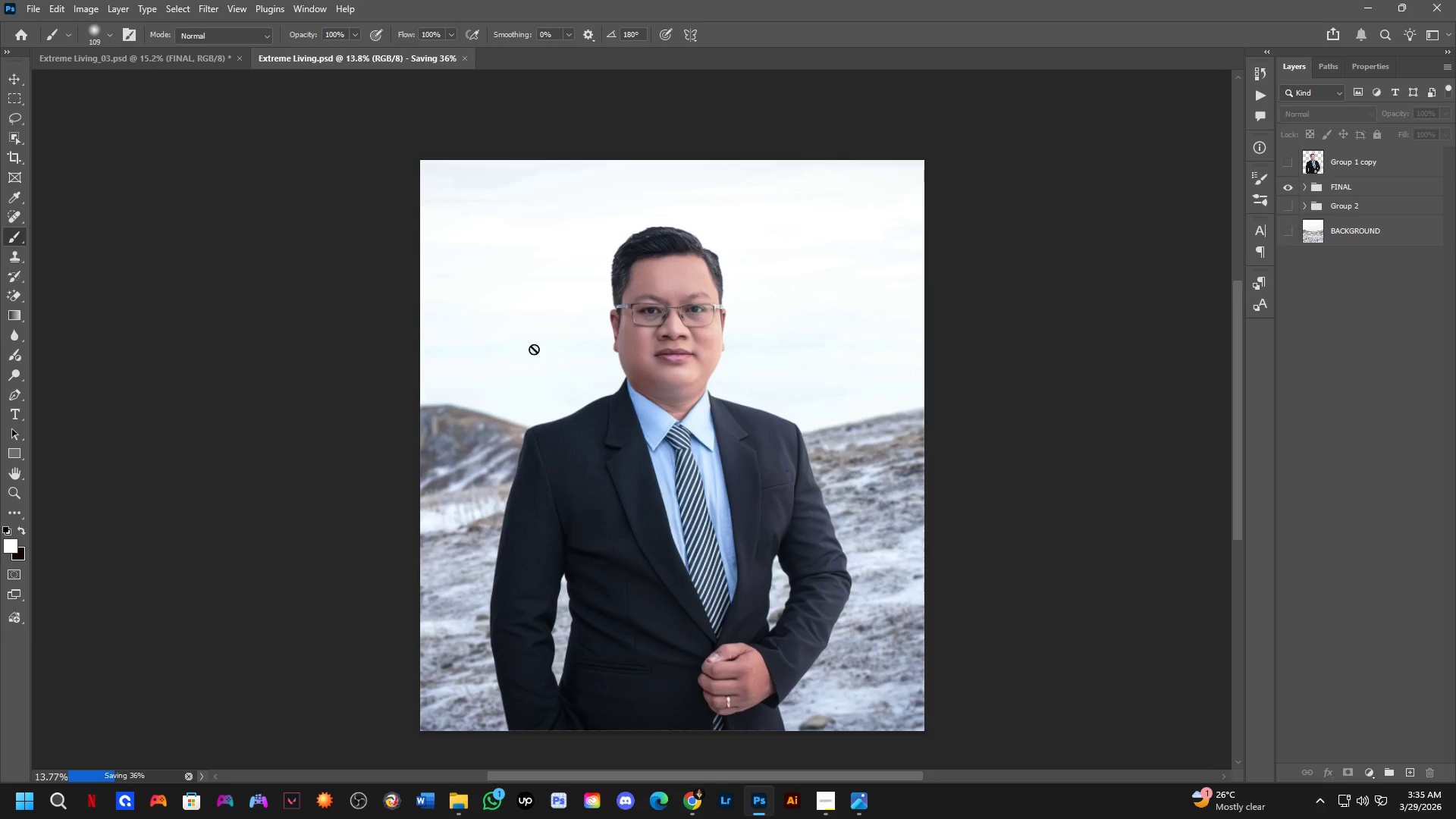 
hold_key(key=Space, duration=0.5)
 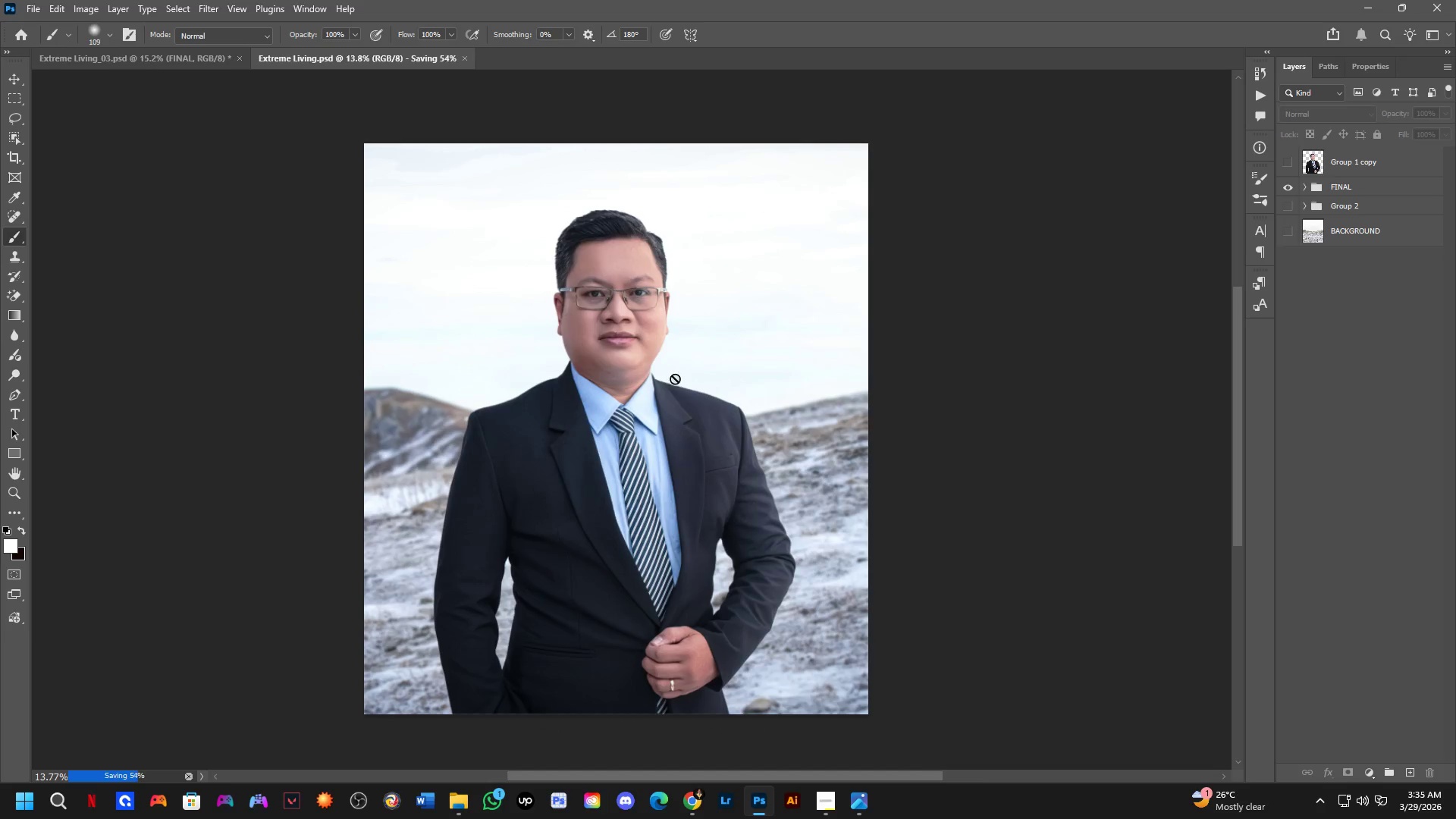 
left_click_drag(start_coordinate=[708, 378], to_coordinate=[661, 376])
 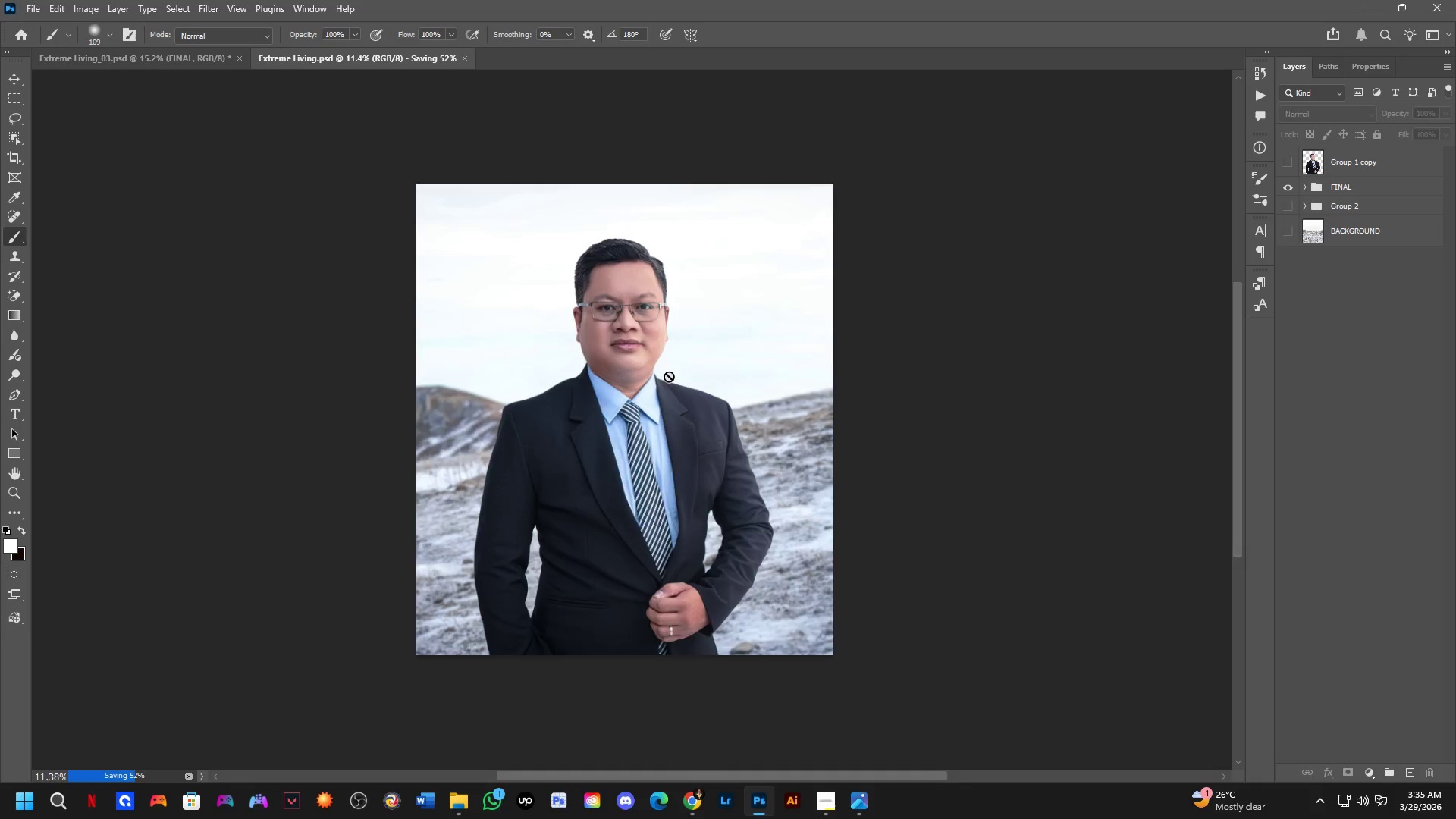 
scroll: coordinate [677, 305], scroll_direction: down, amount: 2.0
 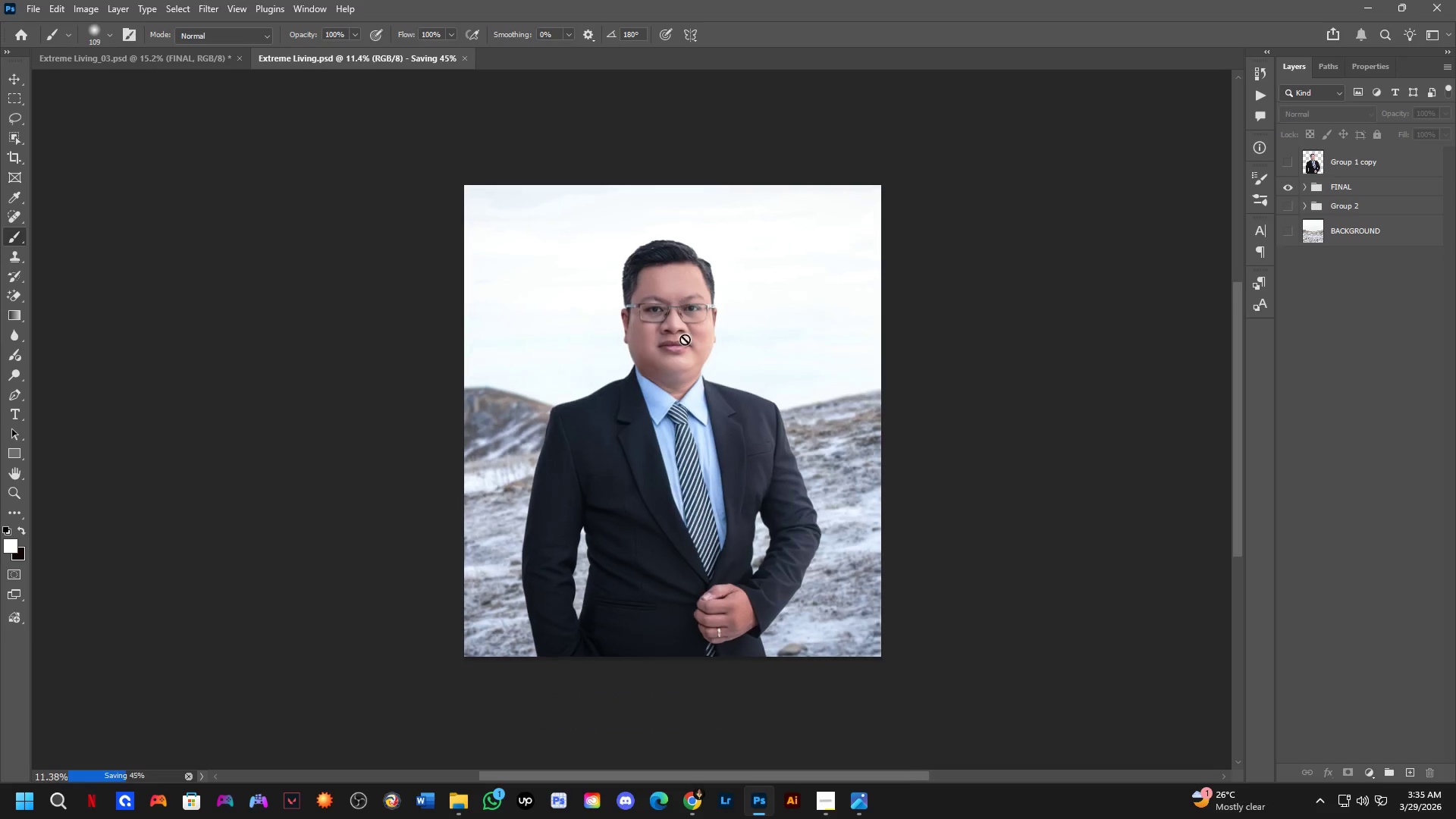 
scroll: coordinate [669, 376], scroll_direction: up, amount: 2.0
 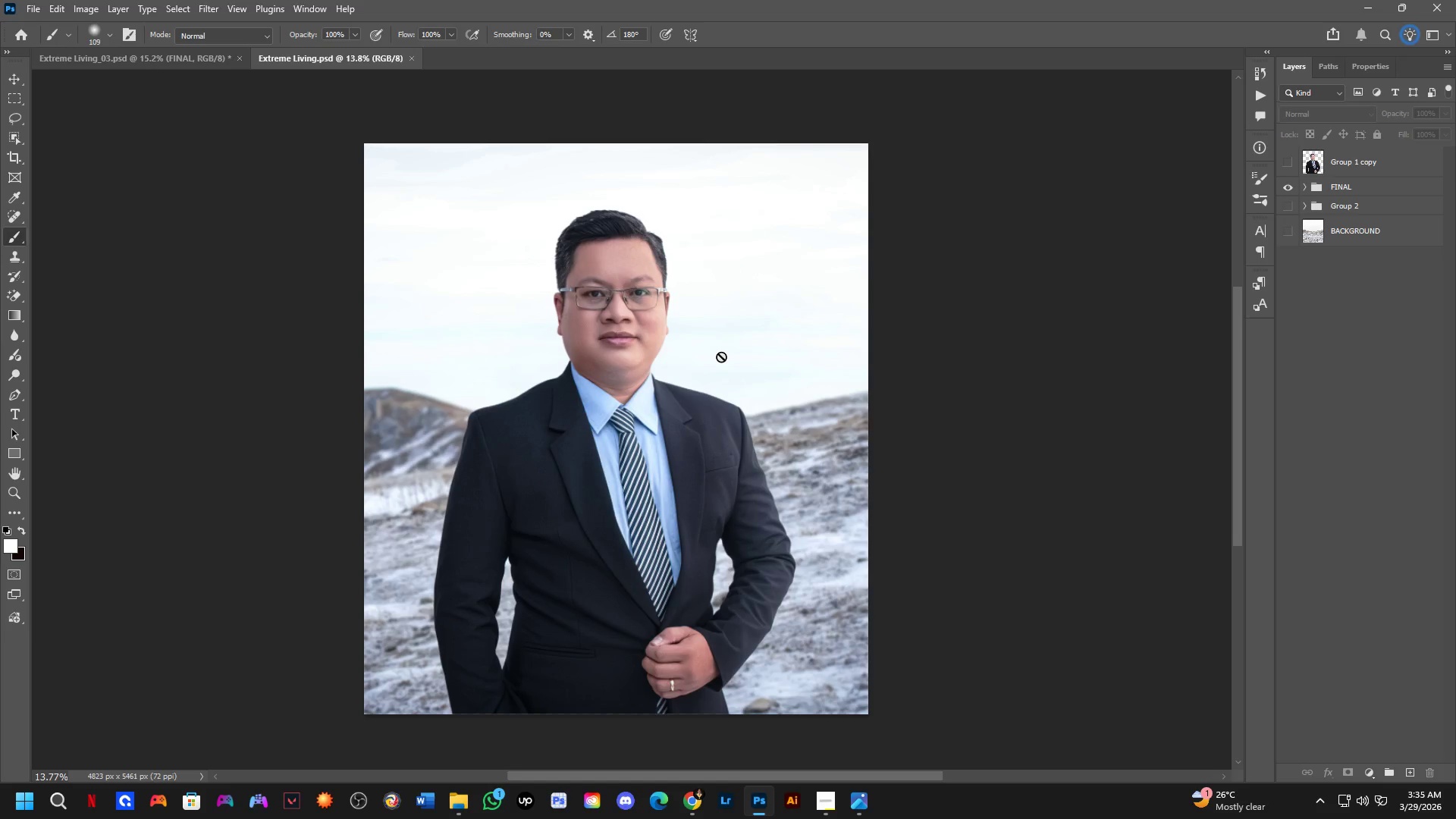 
wait(13.21)
 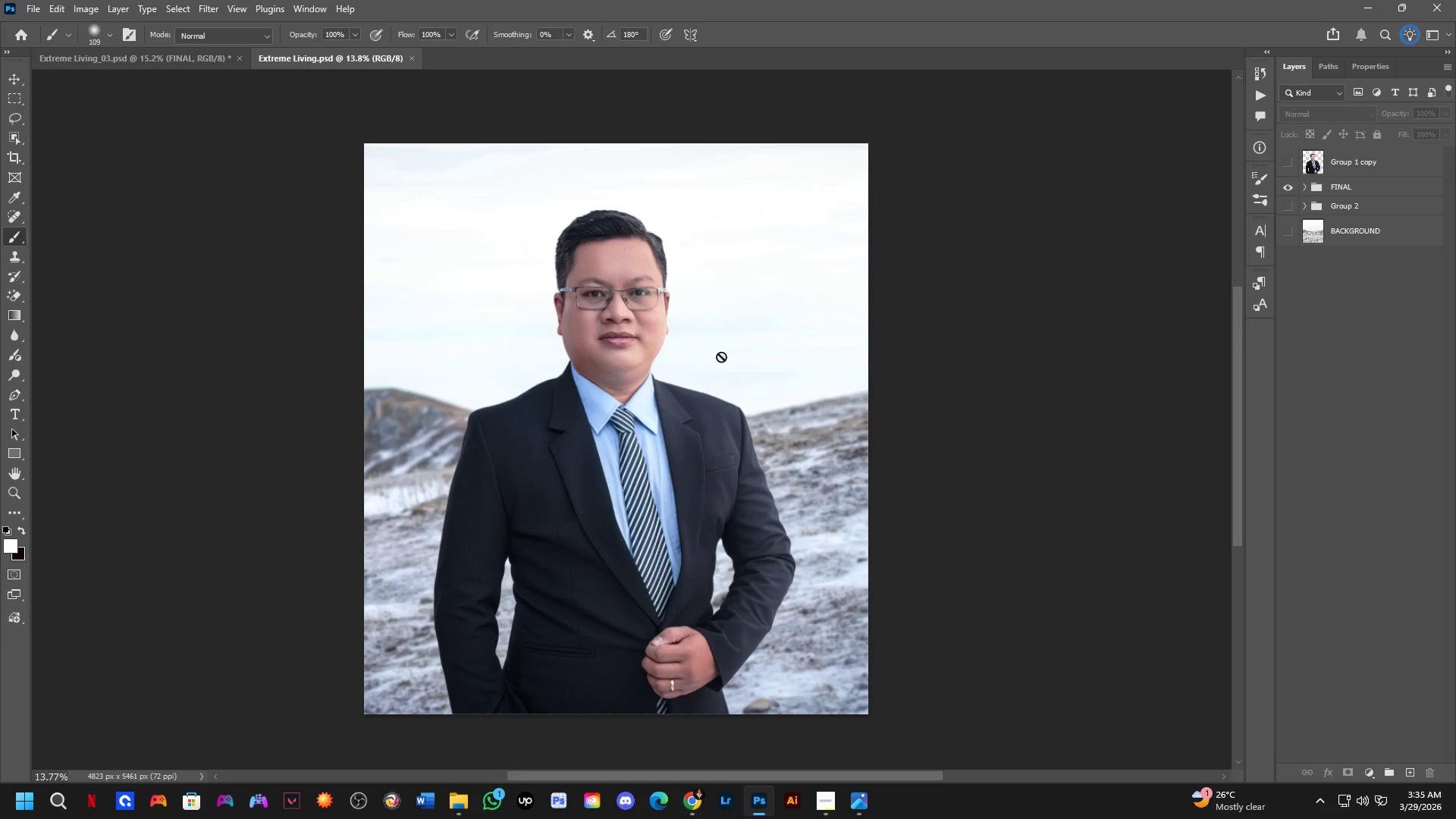 
hold_key(key=Space, duration=0.42)
 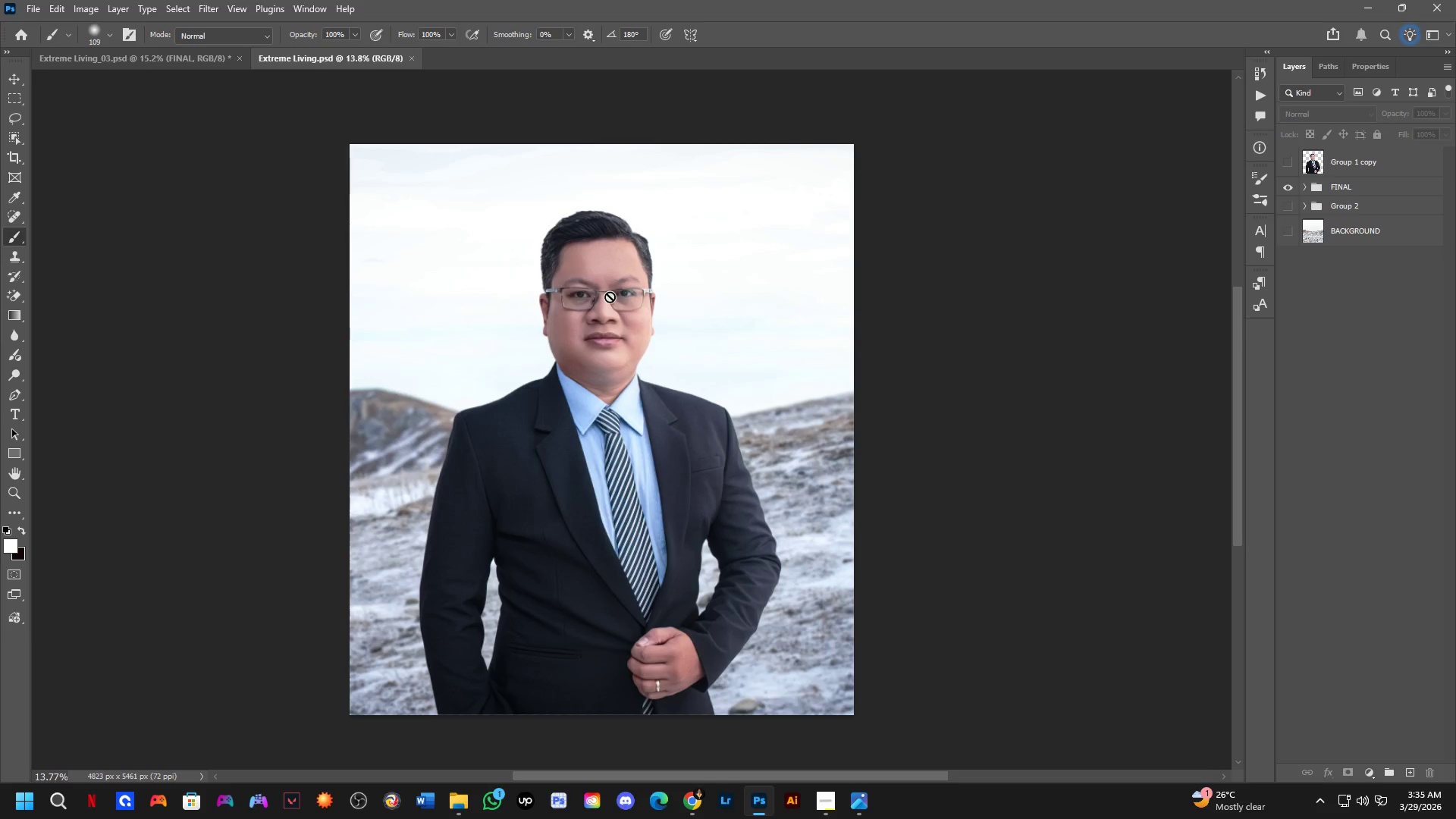 
left_click_drag(start_coordinate=[651, 323], to_coordinate=[637, 324])
 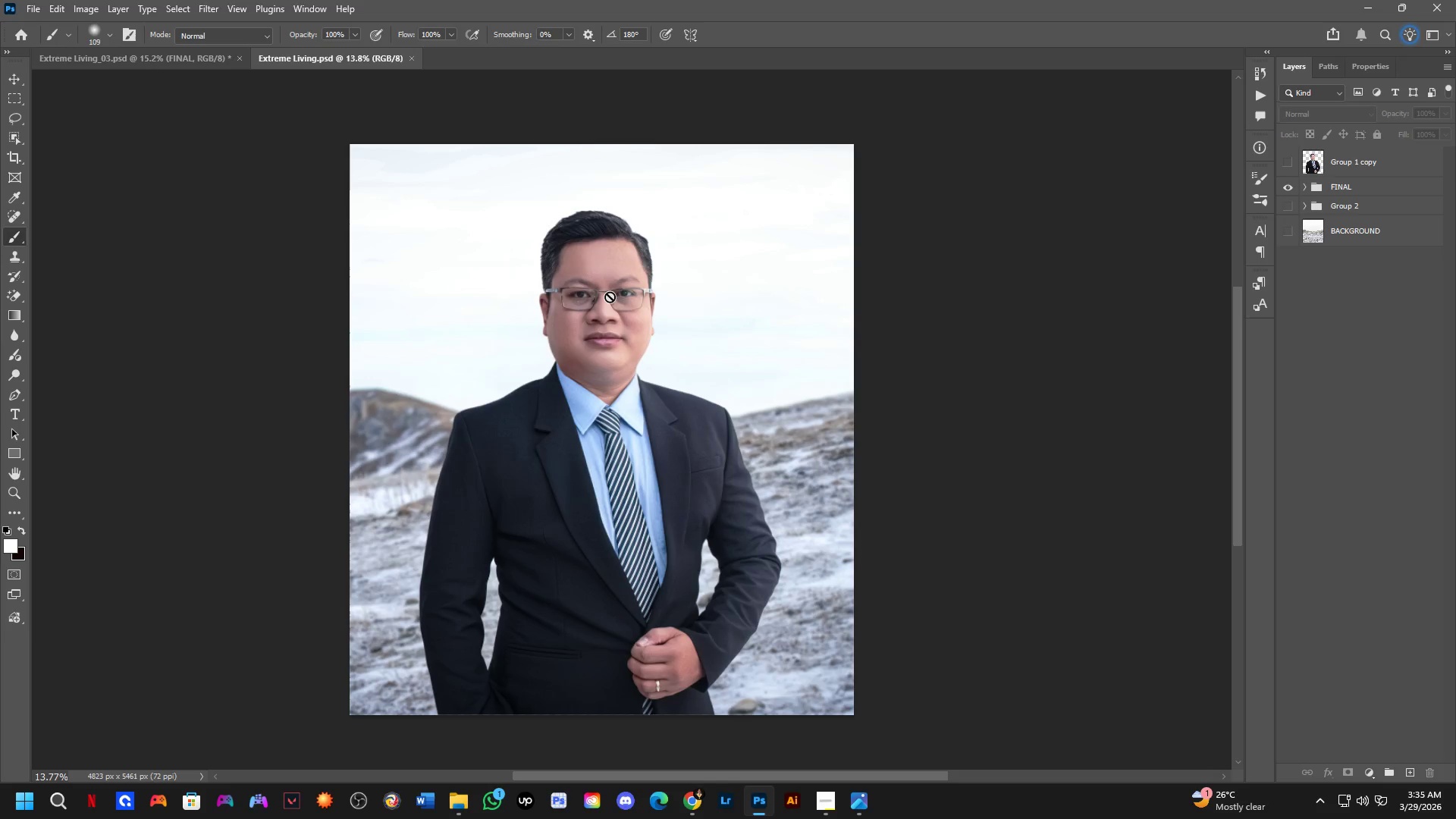 
key(Control+O)
 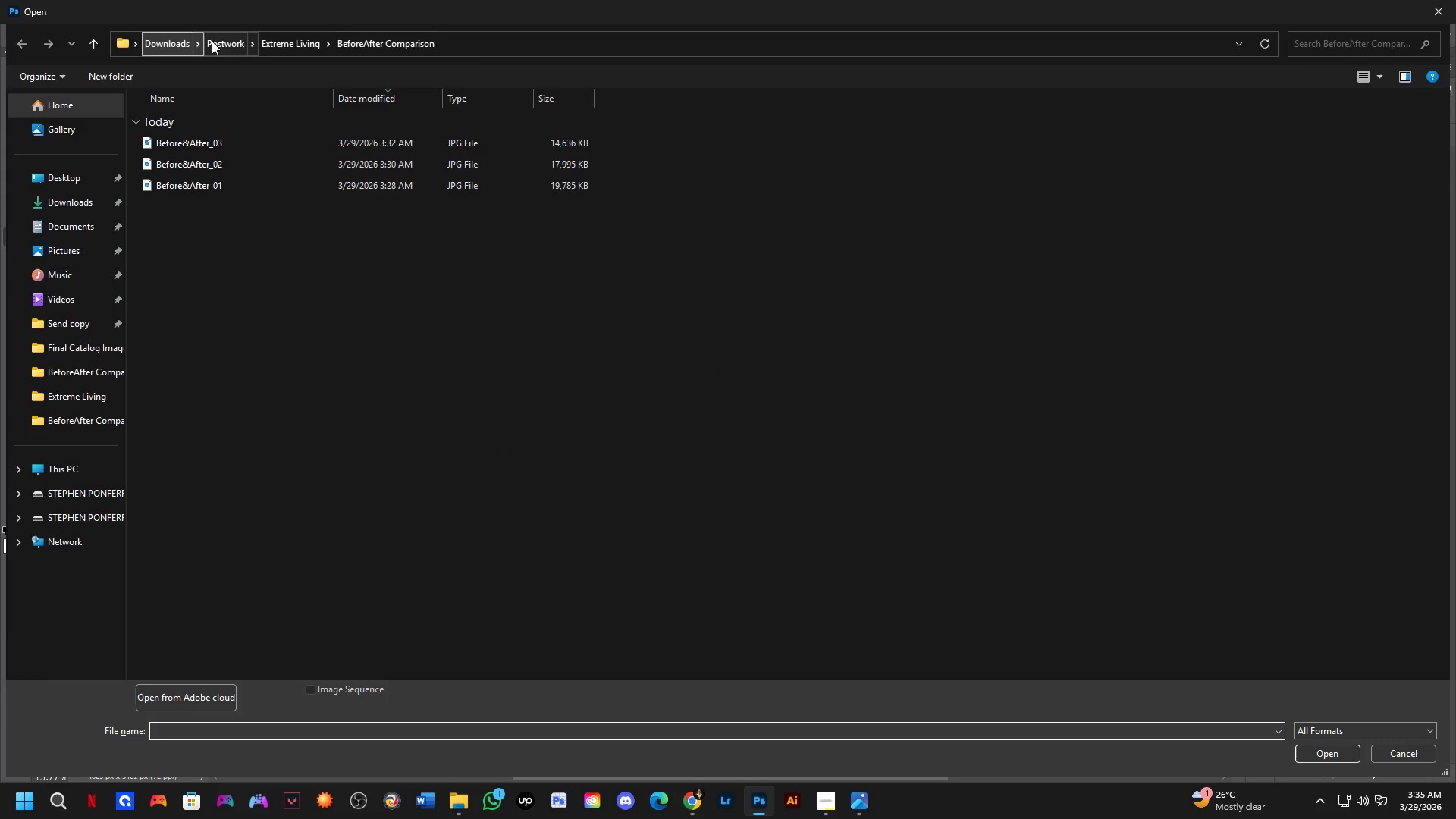 
left_click([278, 41])
 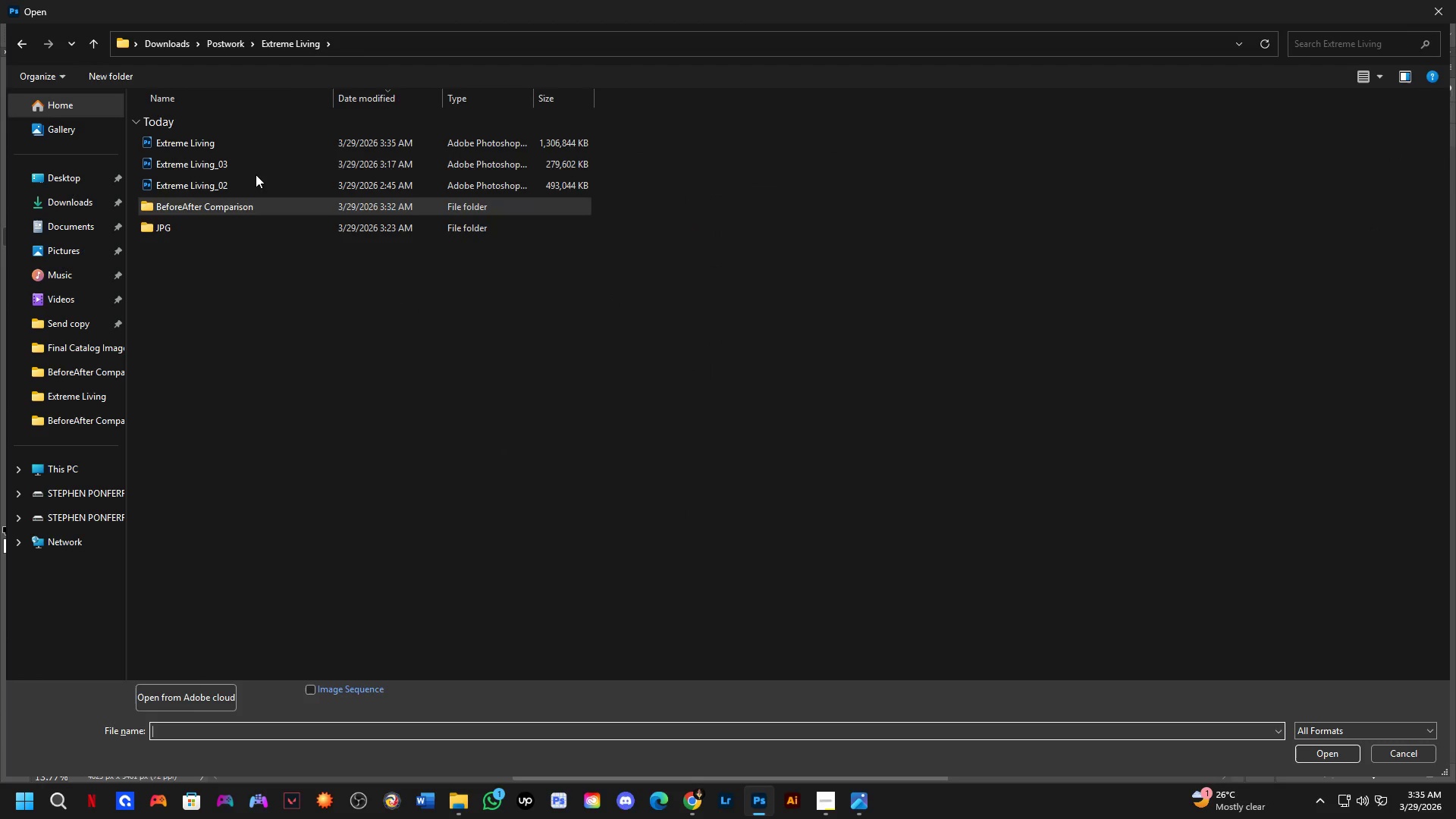 
left_click([255, 164])
 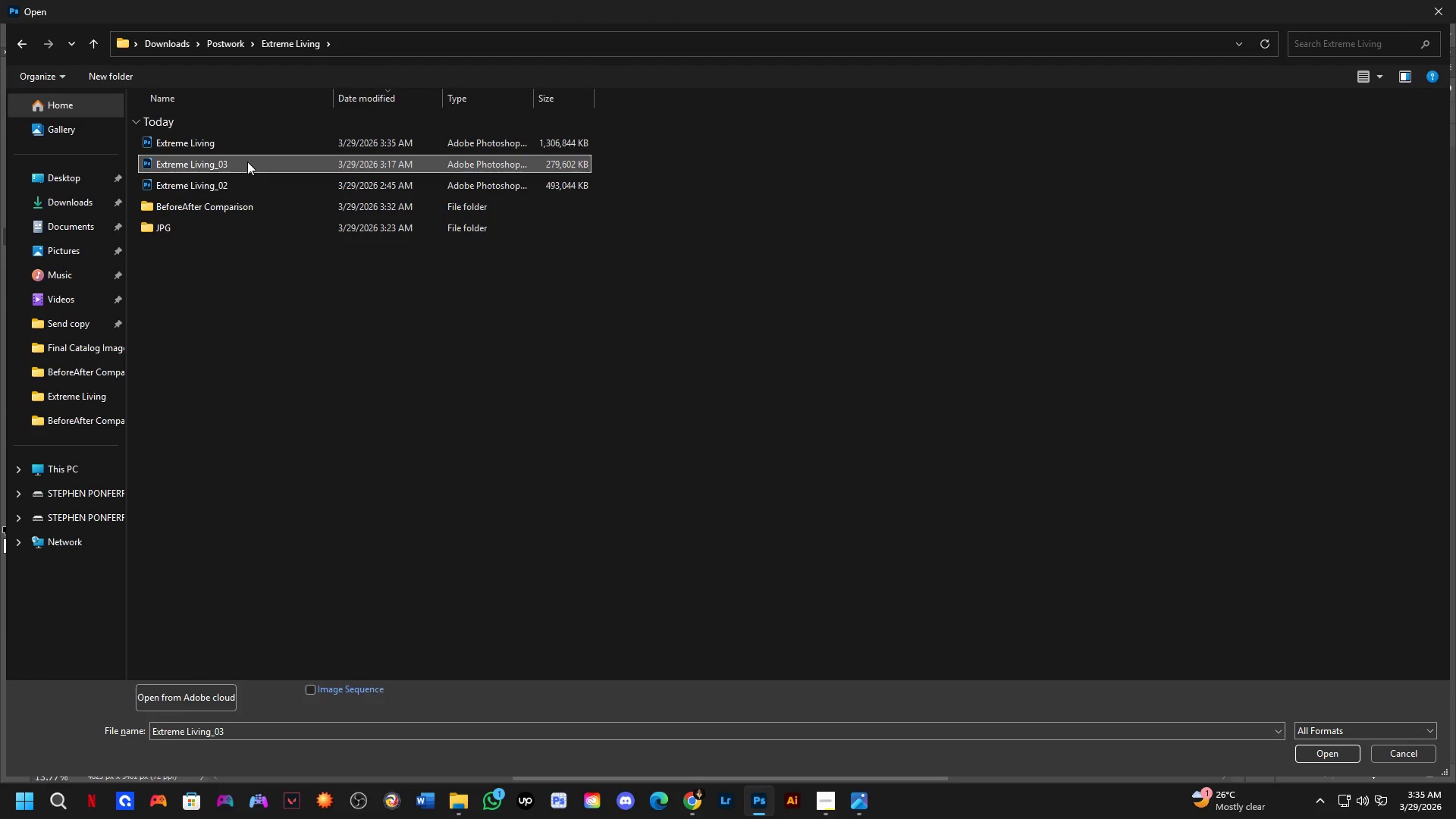 
key(NumpadEnter)
 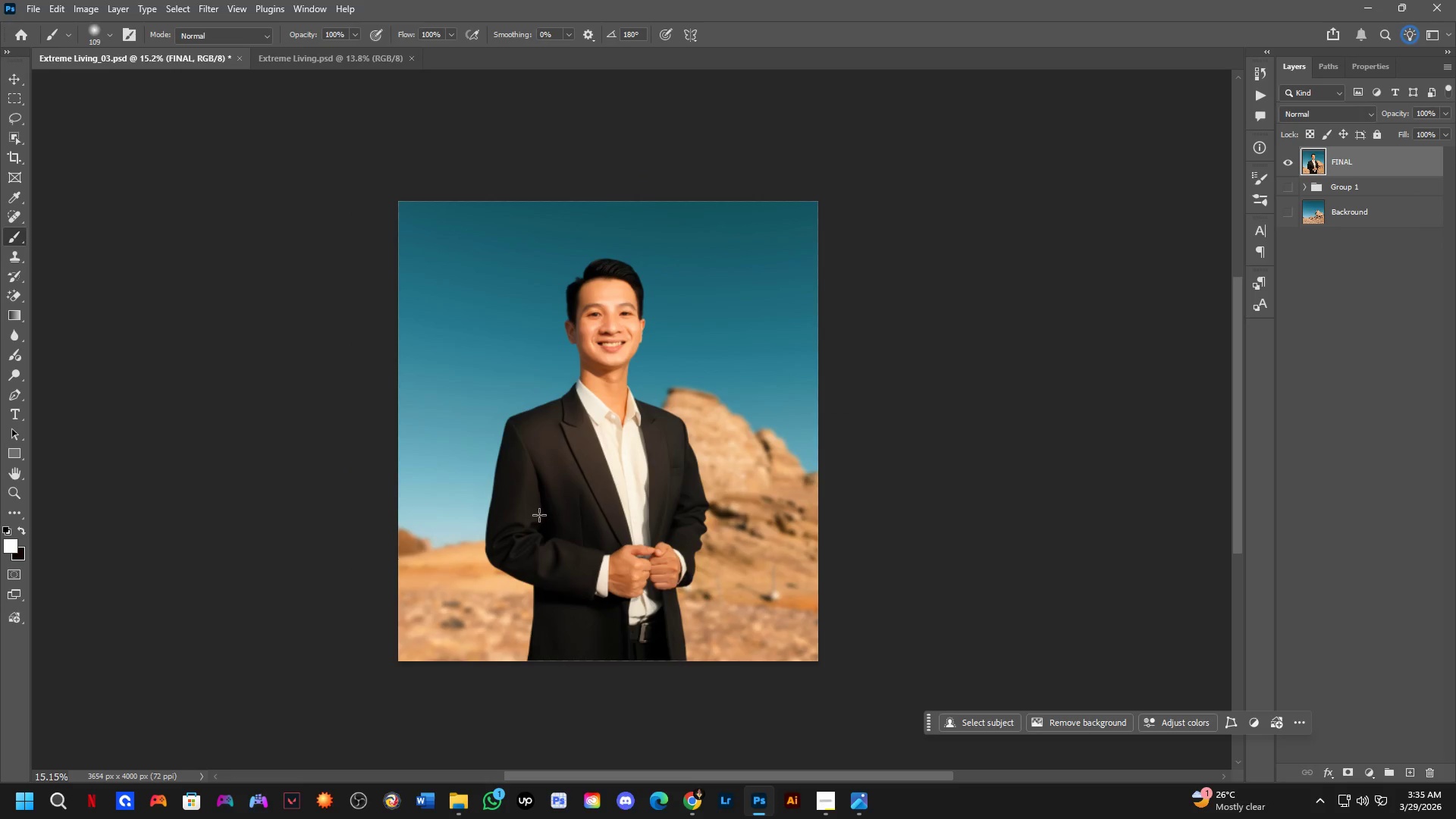 
wait(7.69)
 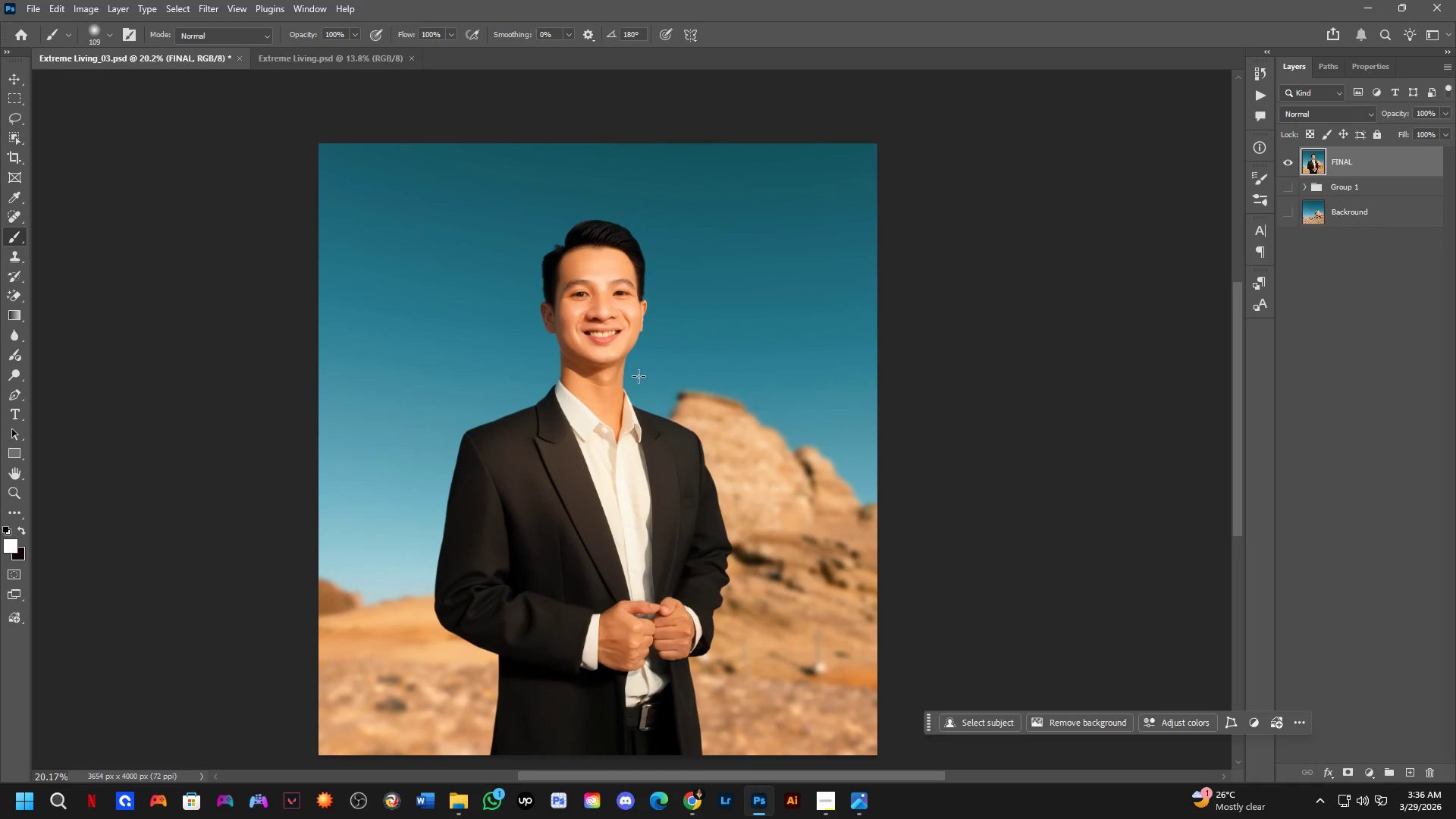 
hold_key(key=Space, duration=0.59)
 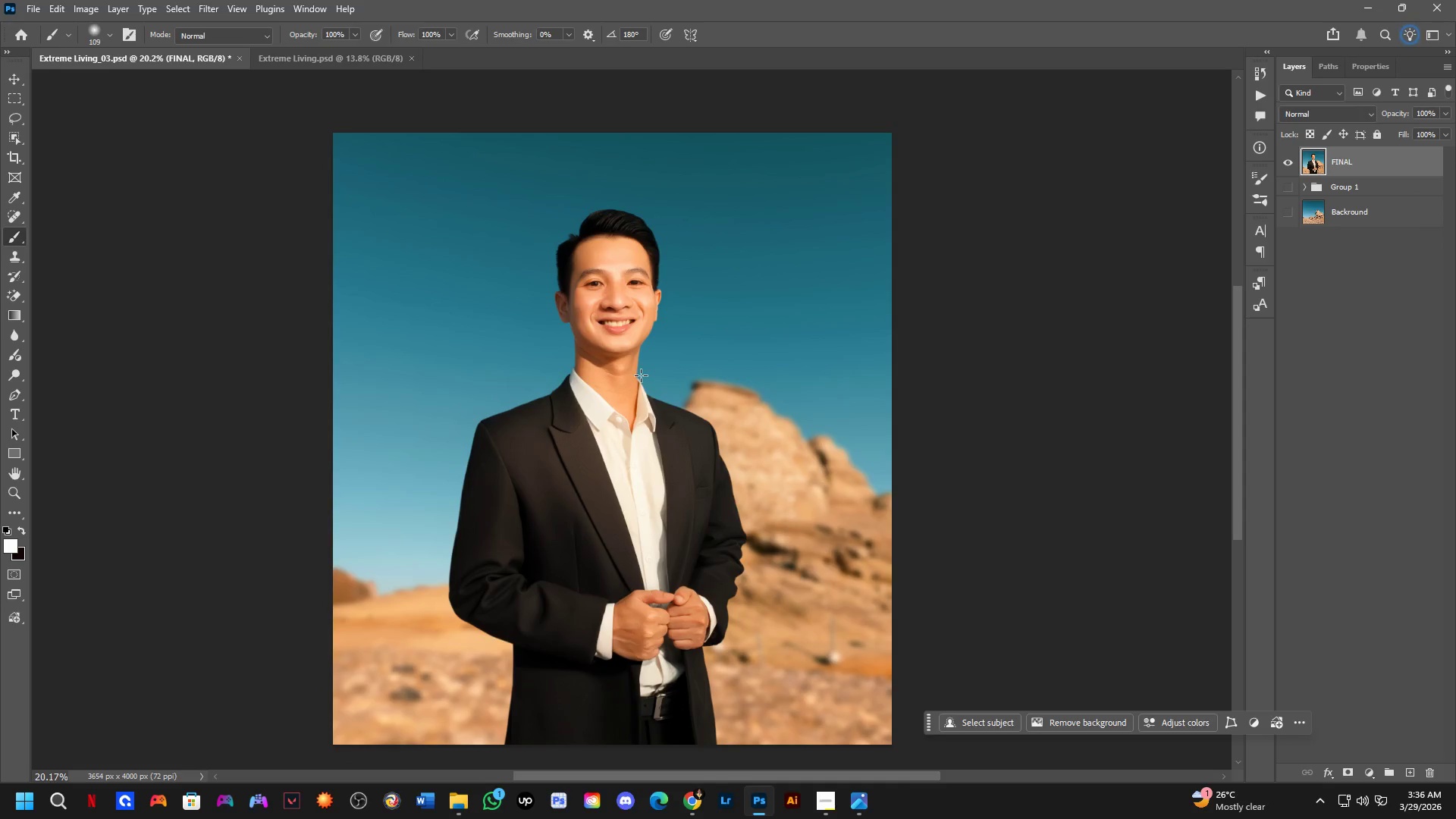 
left_click_drag(start_coordinate=[639, 381], to_coordinate=[654, 371])
 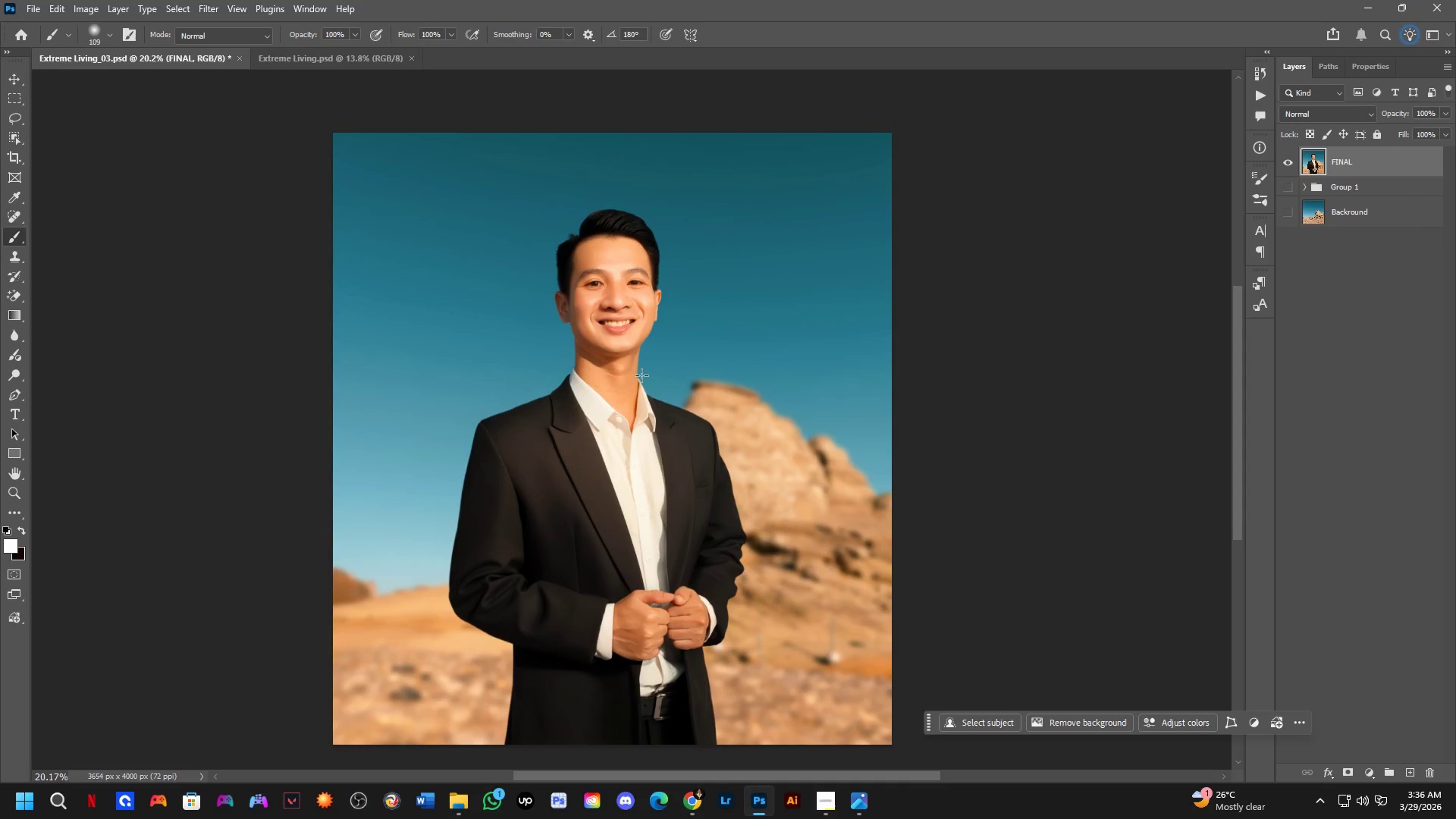 
scroll: coordinate [639, 376], scroll_direction: up, amount: 3.0
 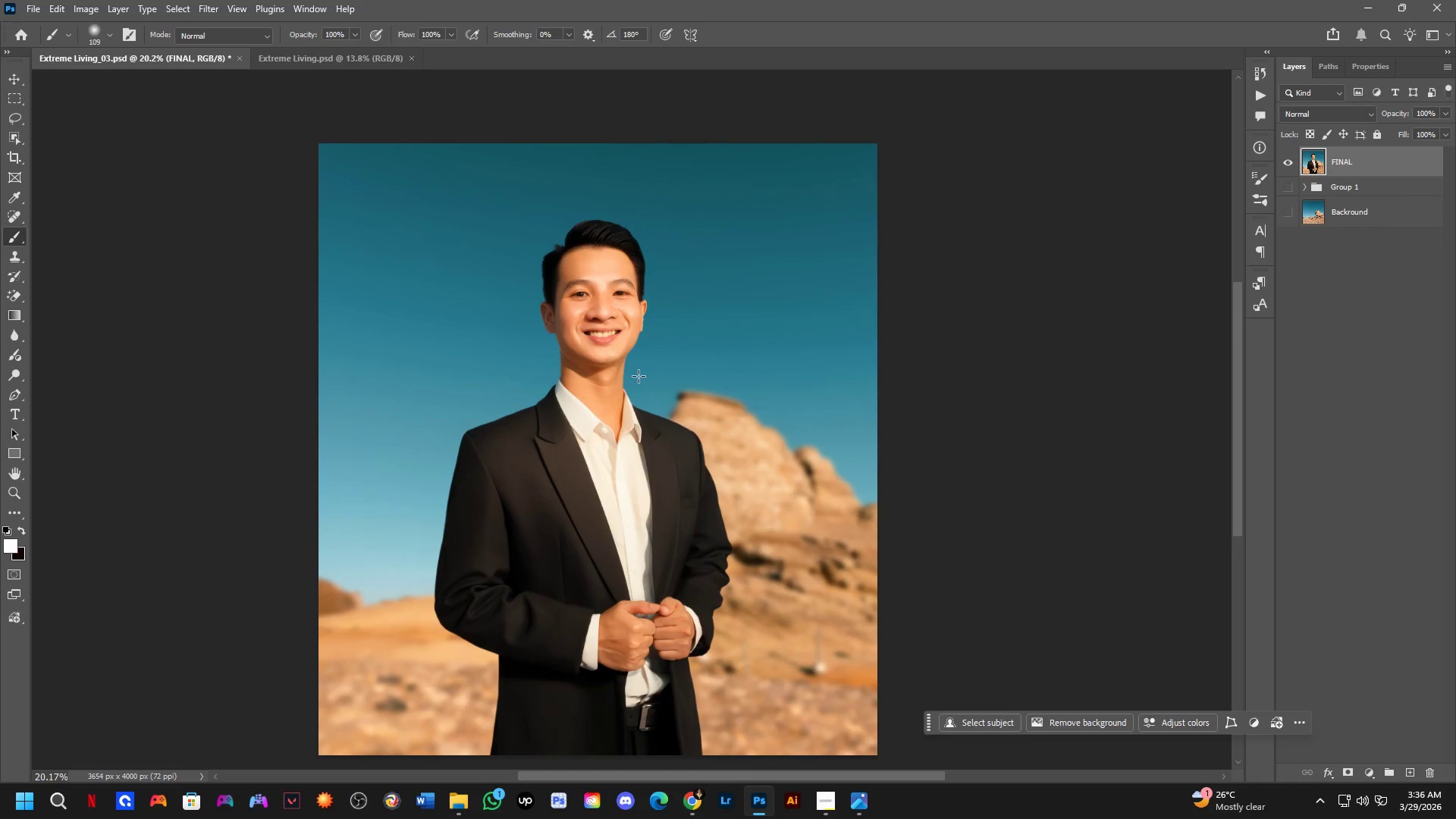 
hold_key(key=Space, duration=0.41)
 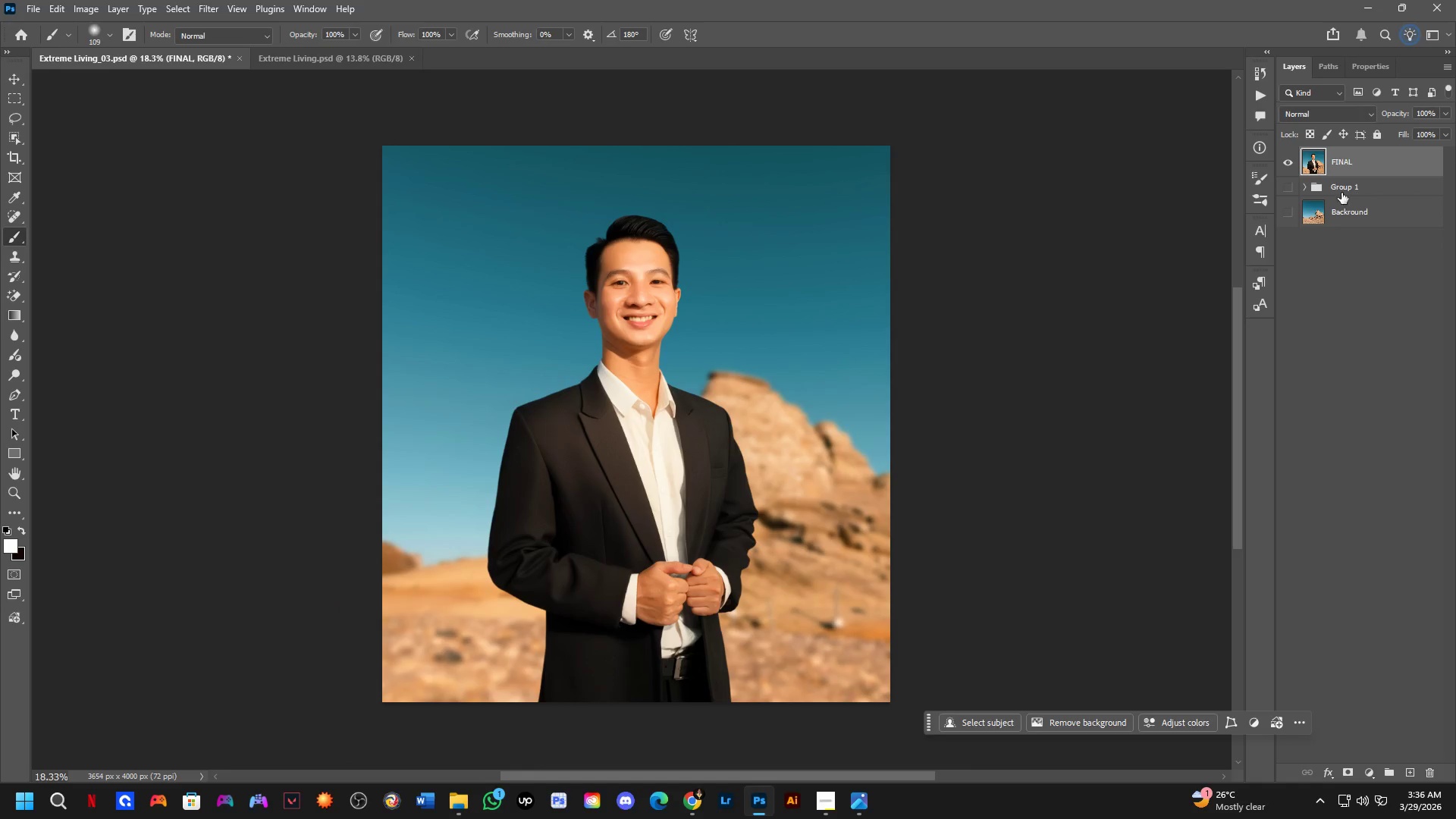 
left_click_drag(start_coordinate=[648, 402], to_coordinate=[664, 395])
 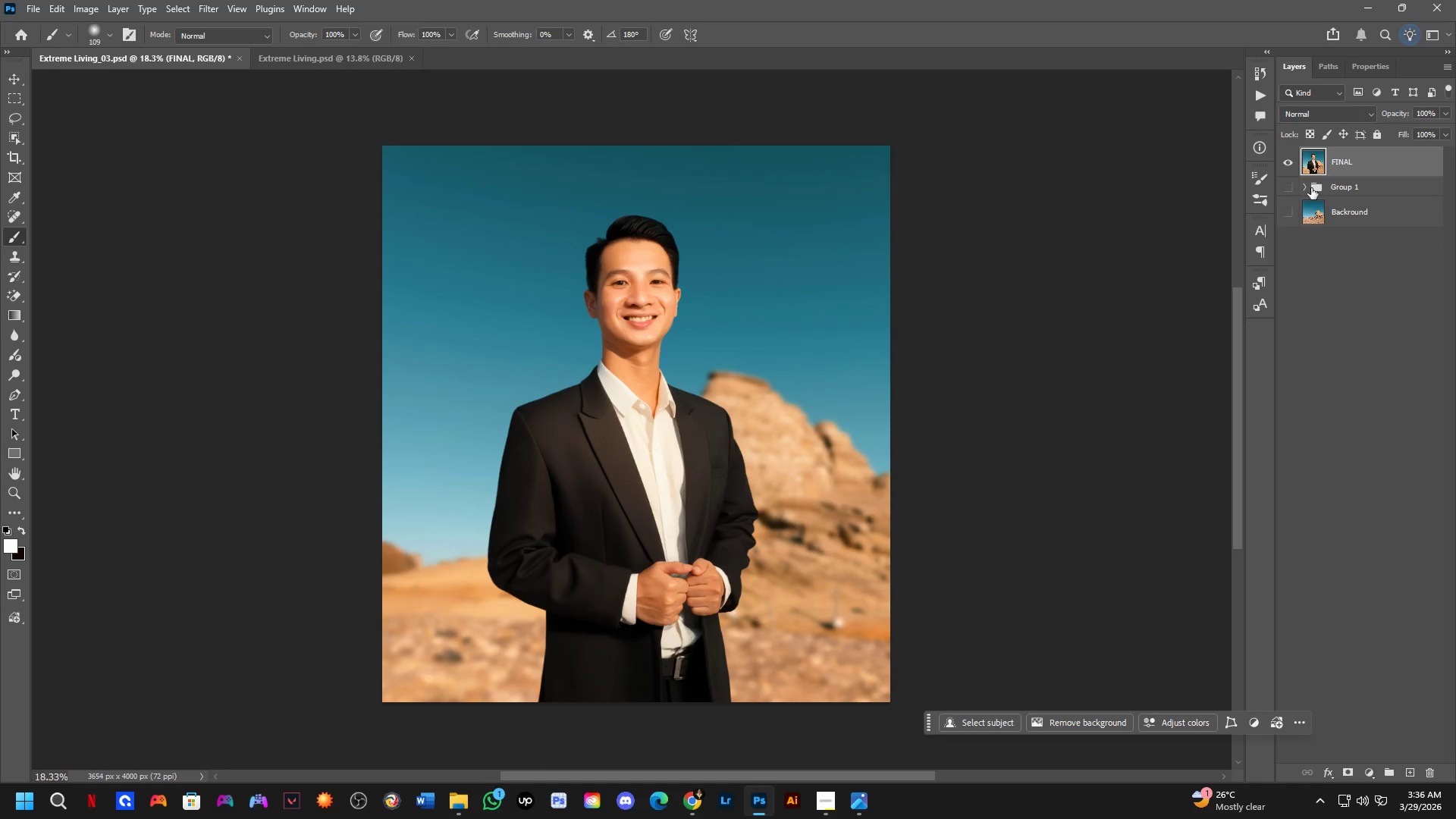 
scroll: coordinate [641, 375], scroll_direction: down, amount: 1.0
 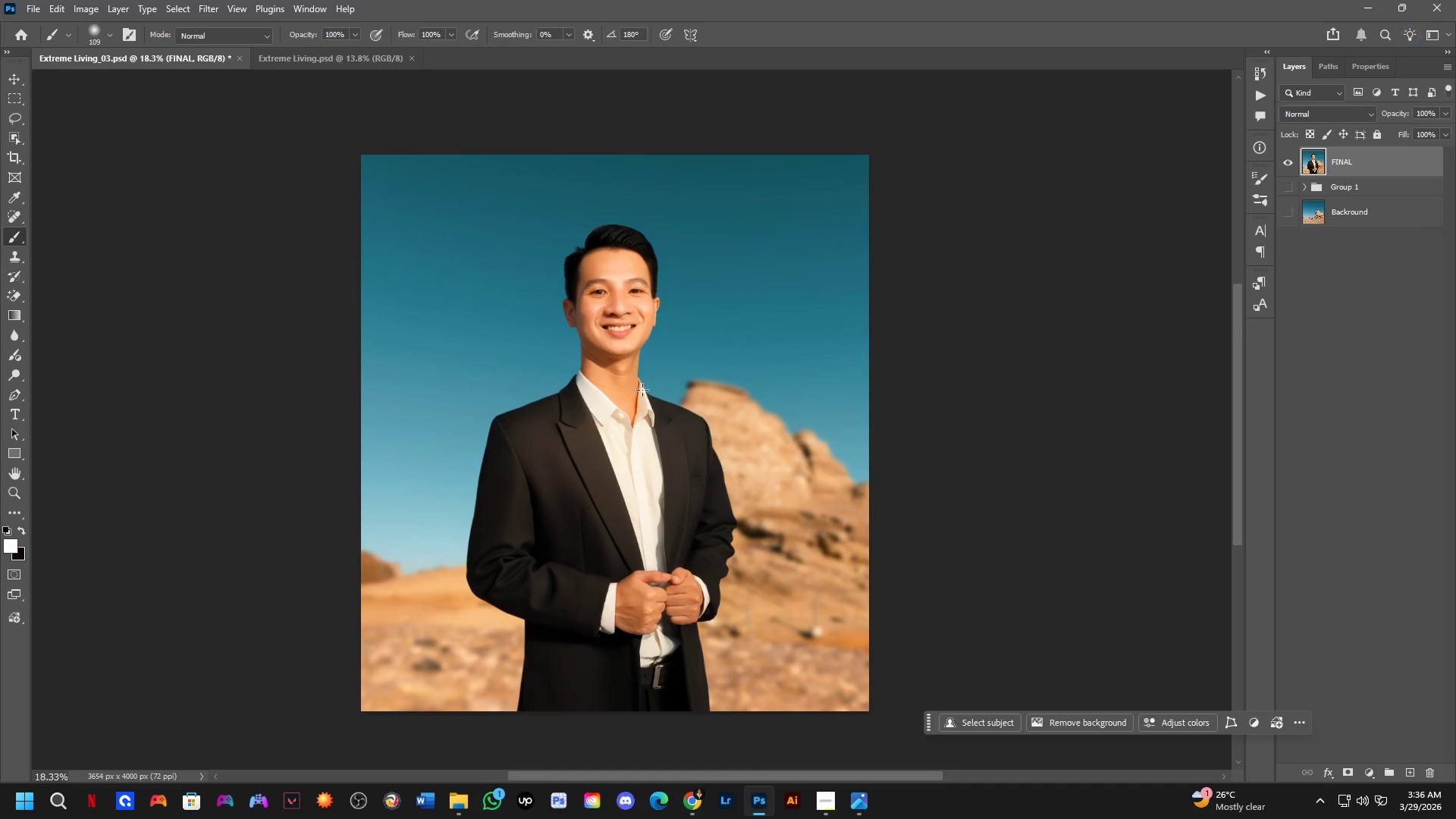 
left_click([1306, 187])
 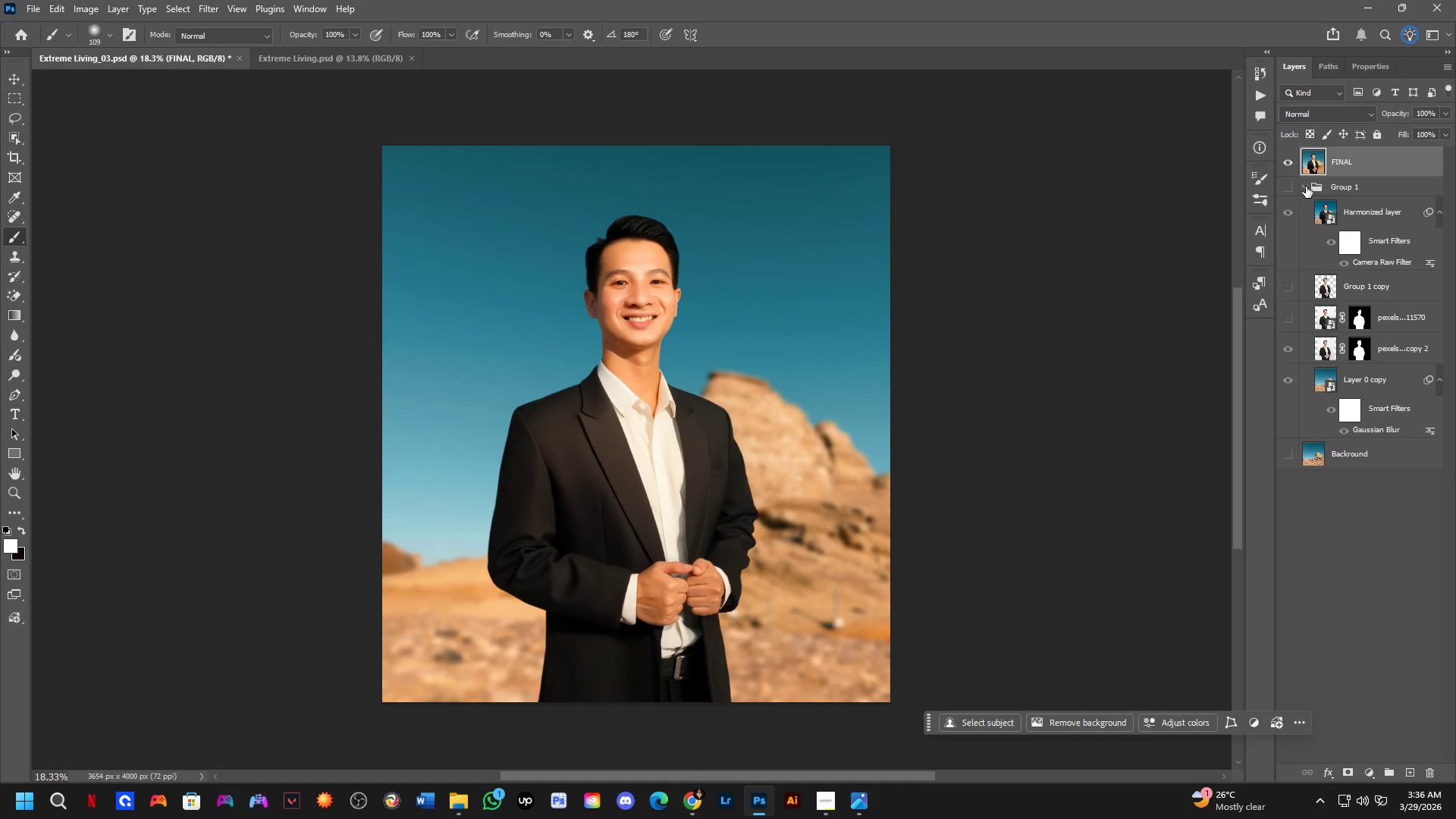 
left_click([1306, 187])
 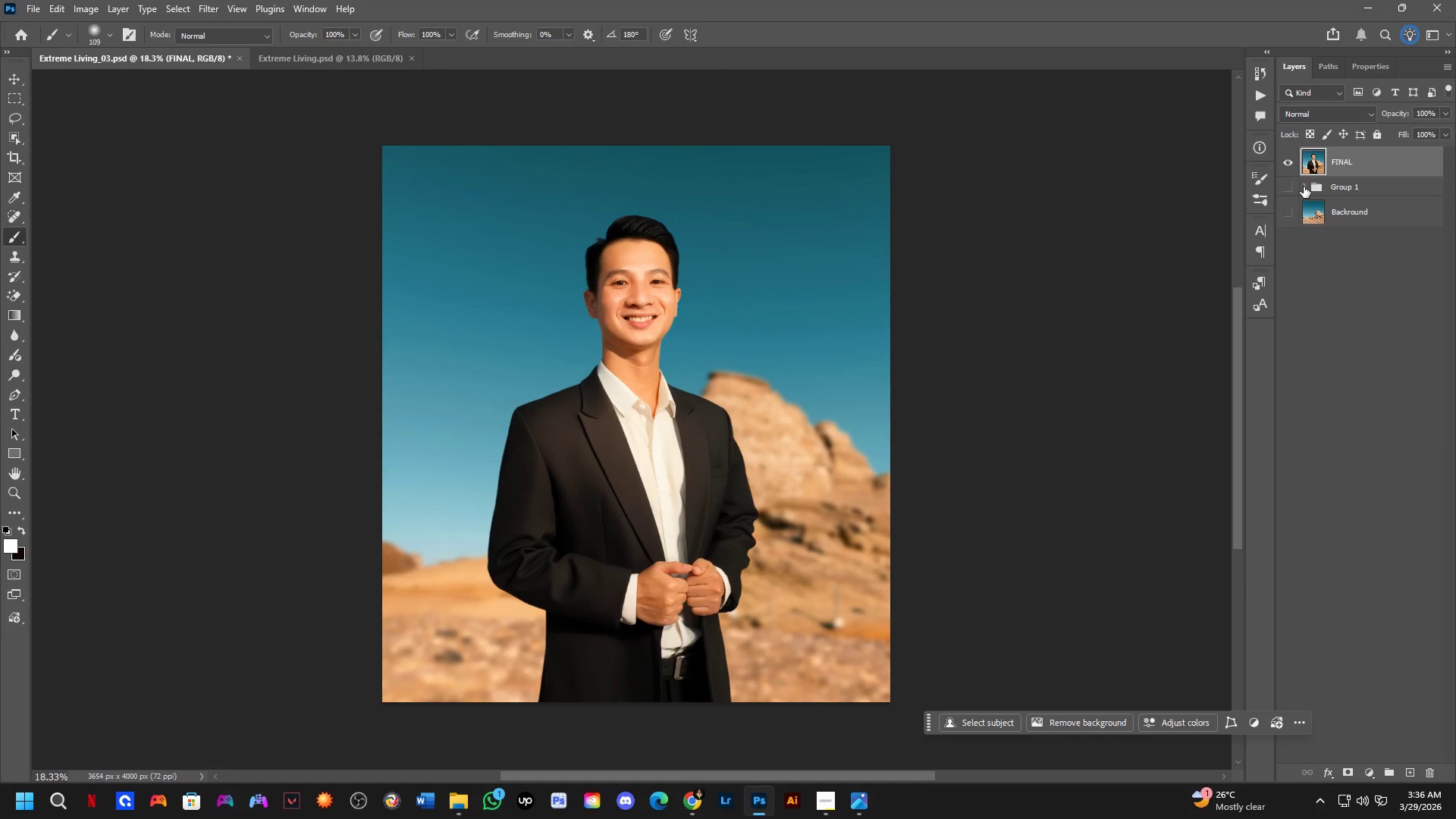 
key(Control+ControlLeft)